 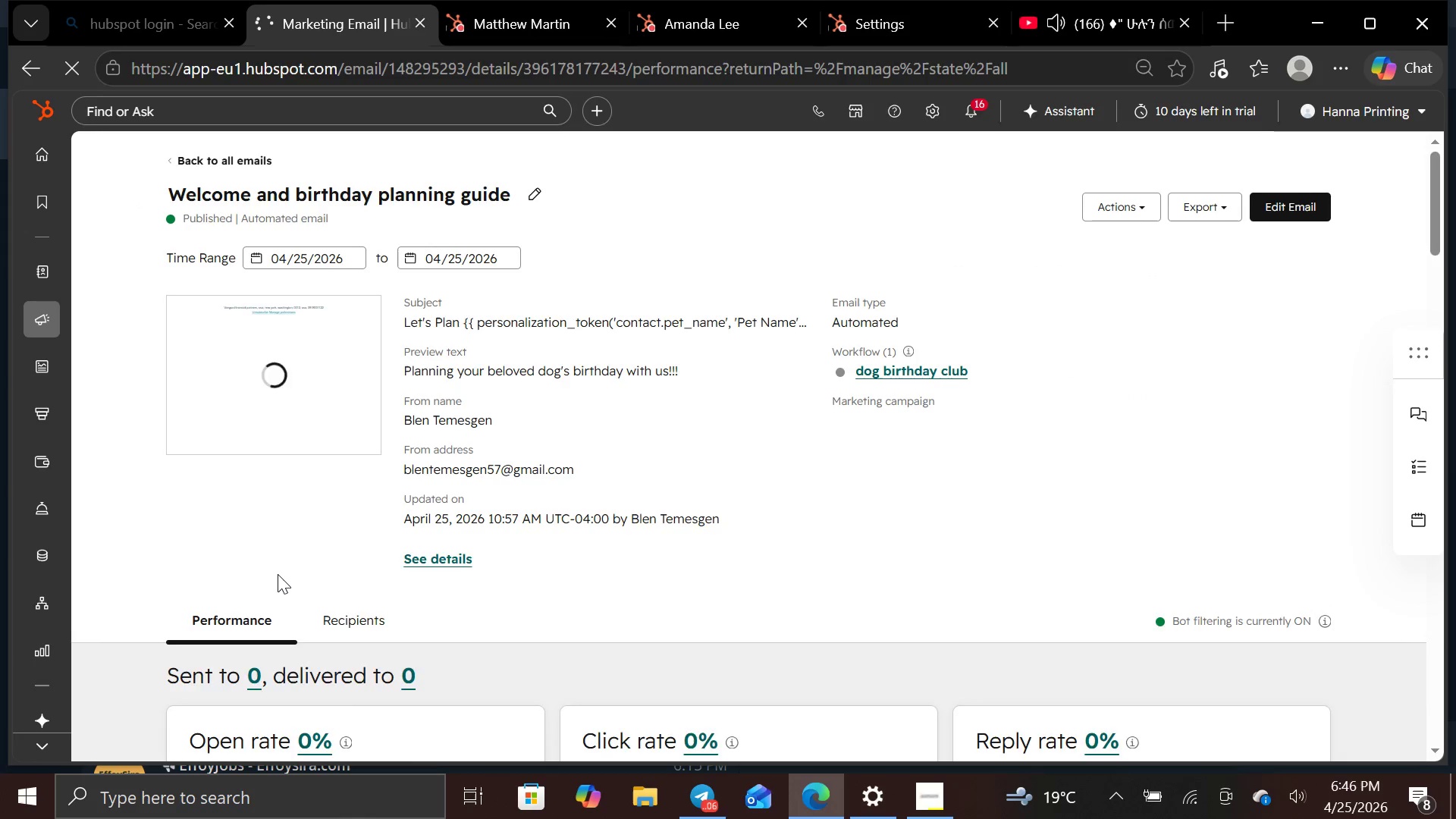 
left_click([204, 151])
 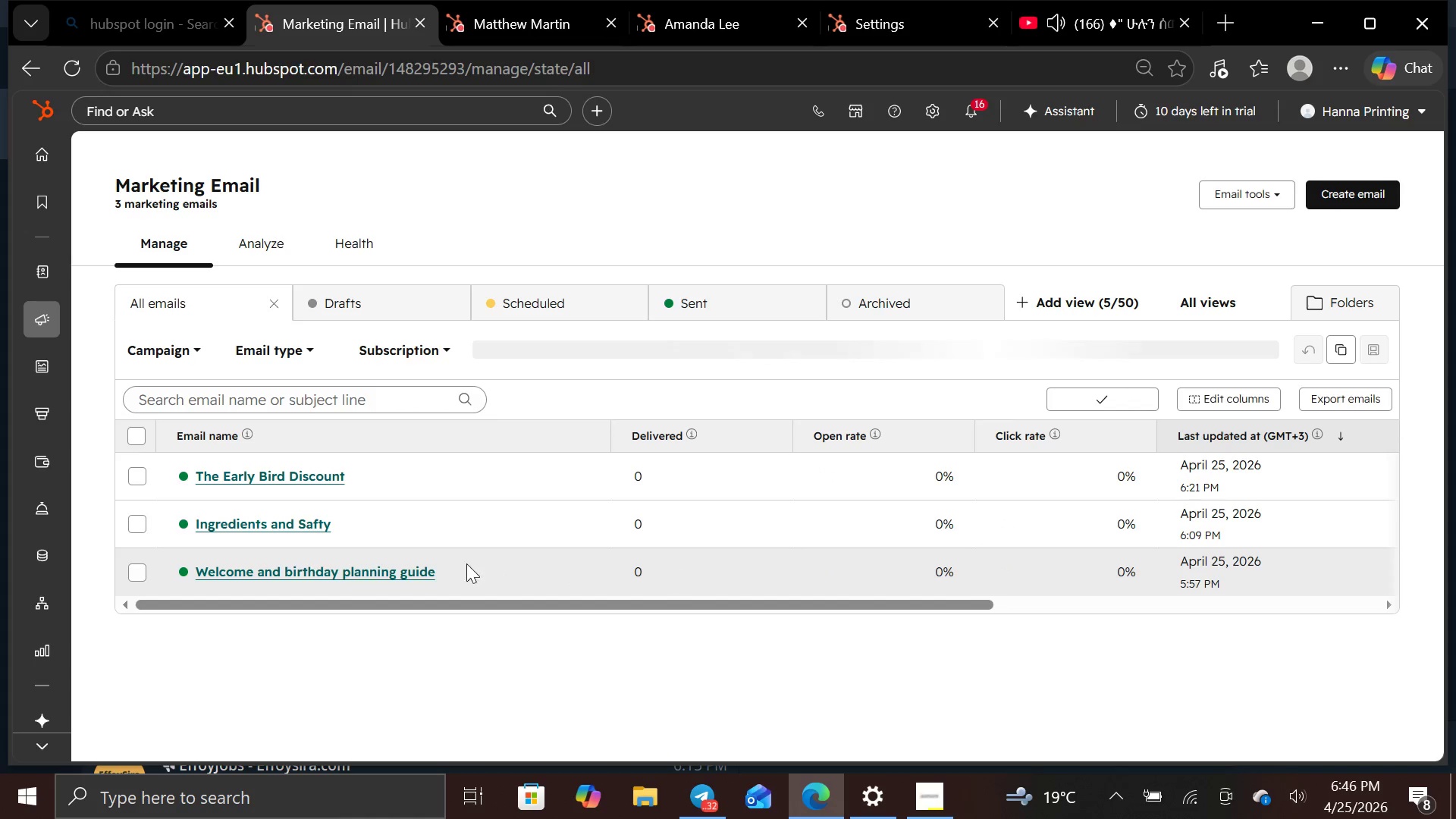 
wait(9.11)
 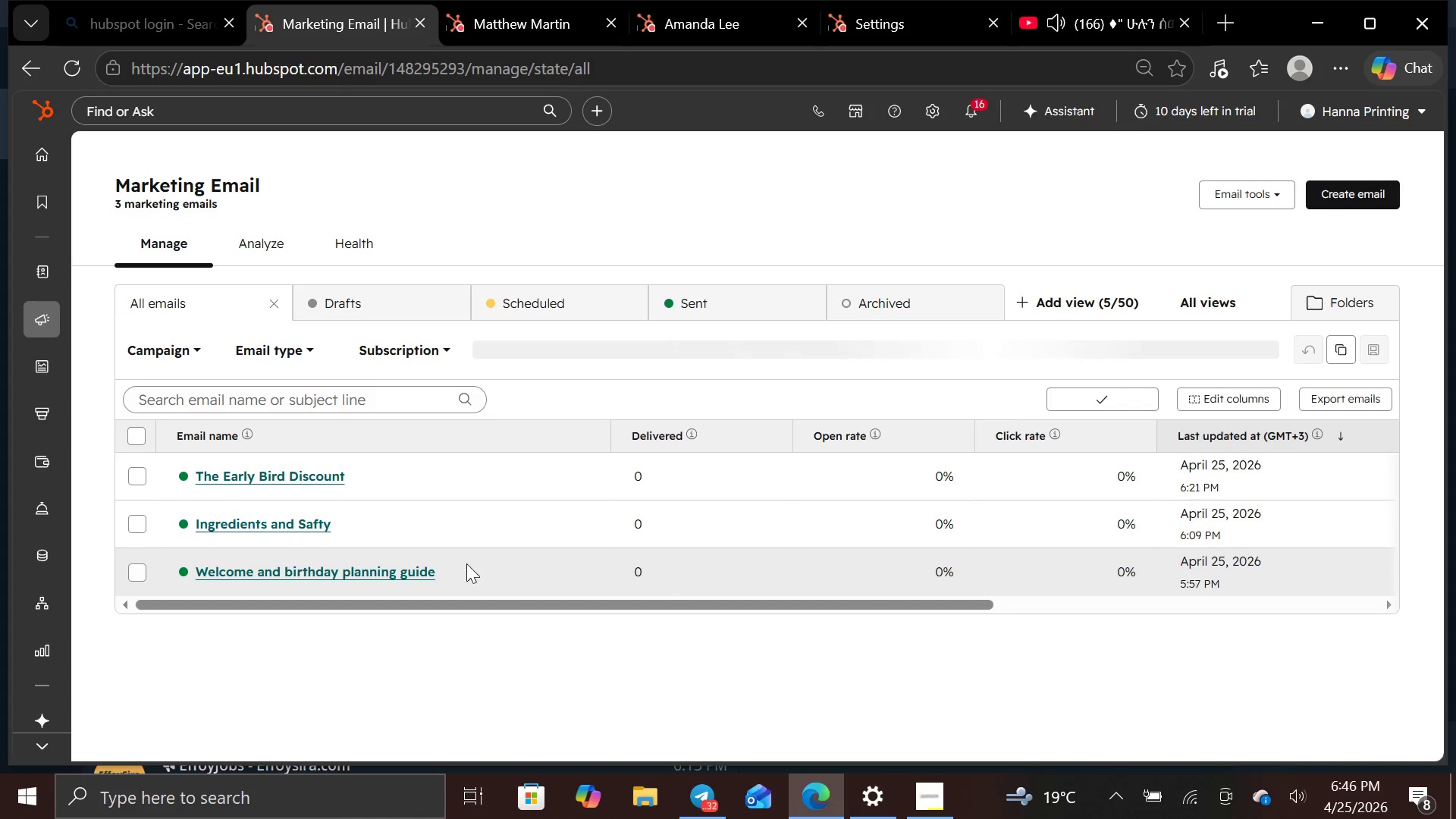 
left_click([431, 568])
 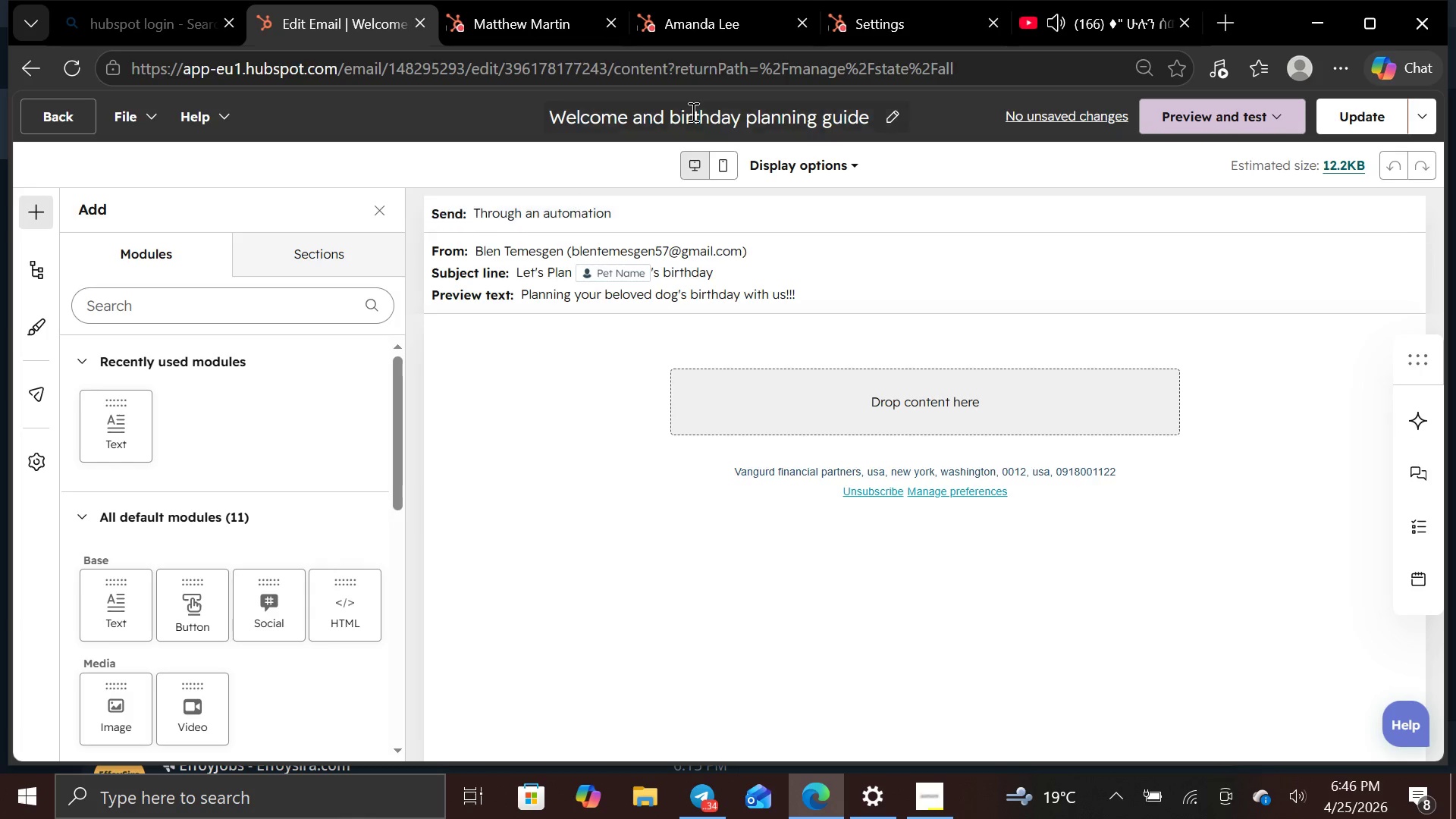 
wait(7.73)
 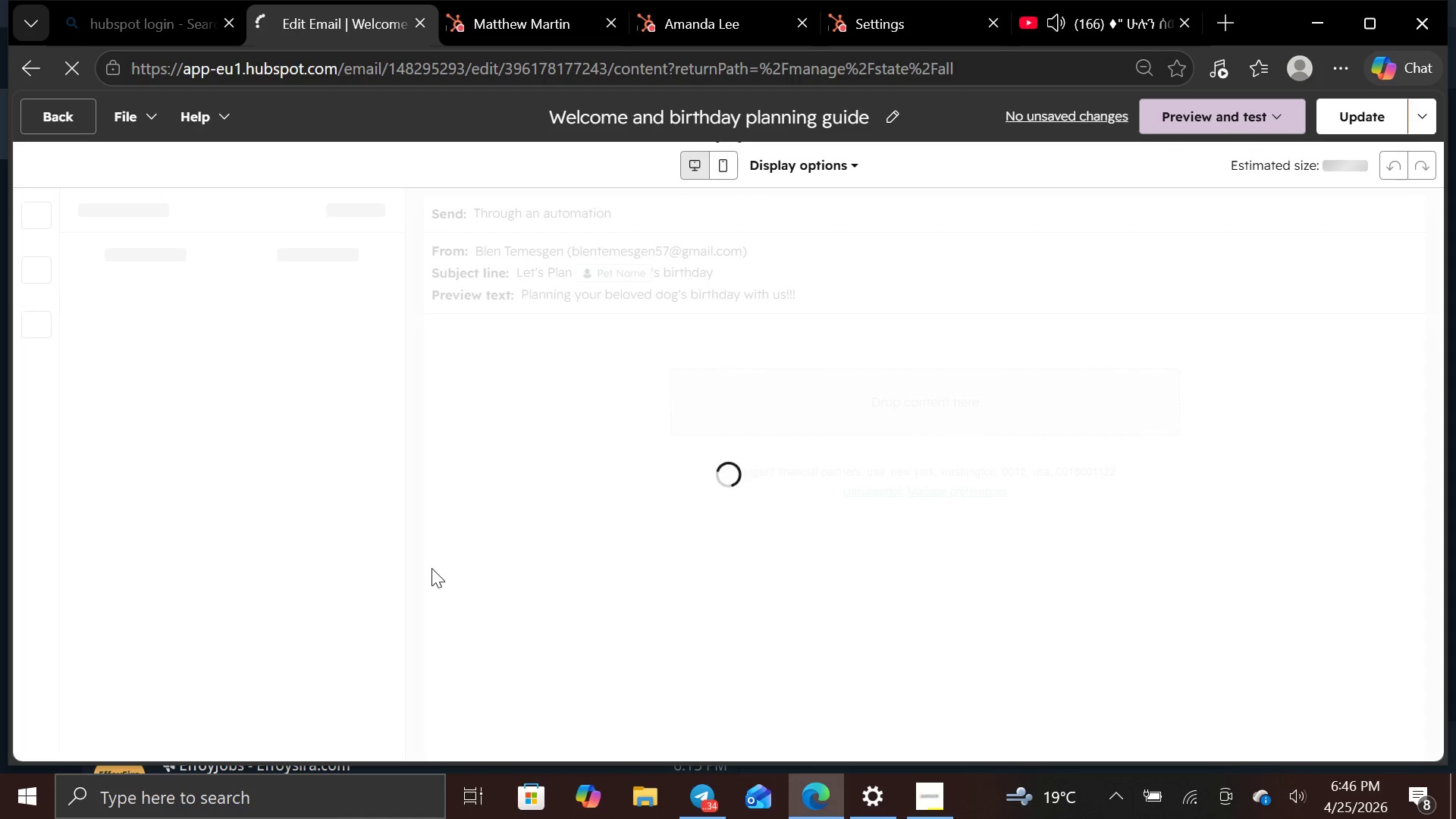 
left_click([1198, 127])
 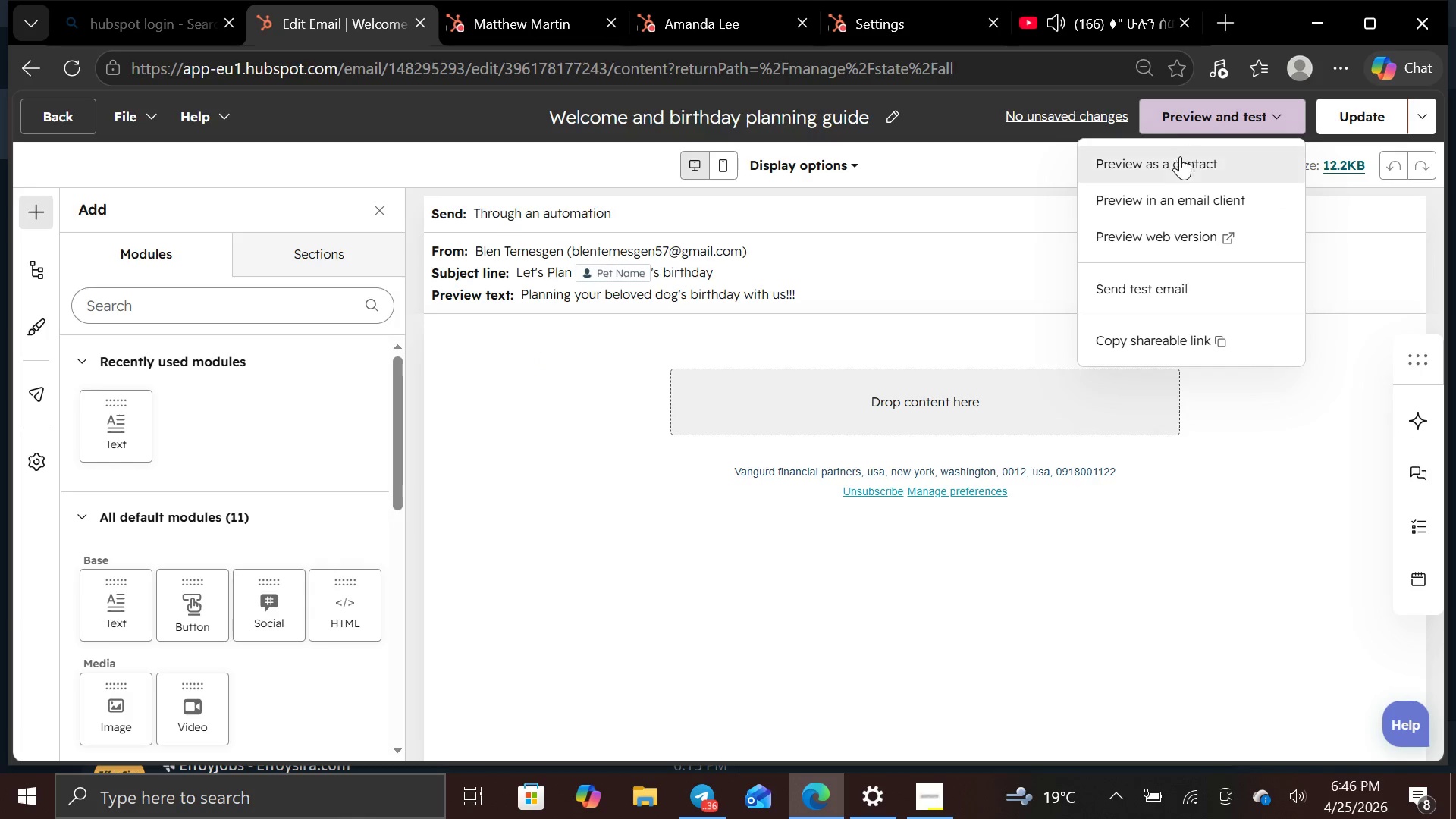 
left_click([1177, 162])
 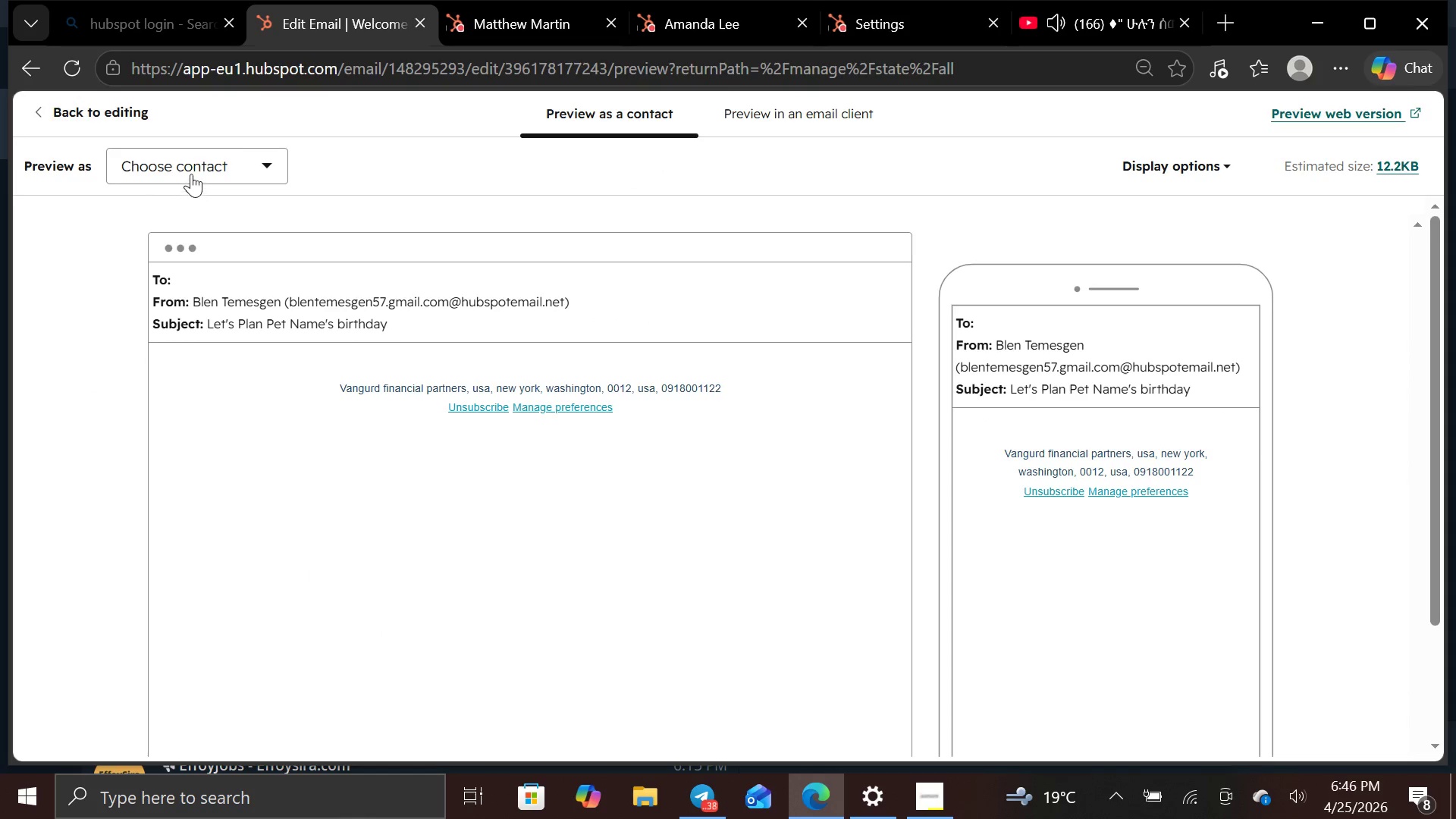 
left_click([271, 163])
 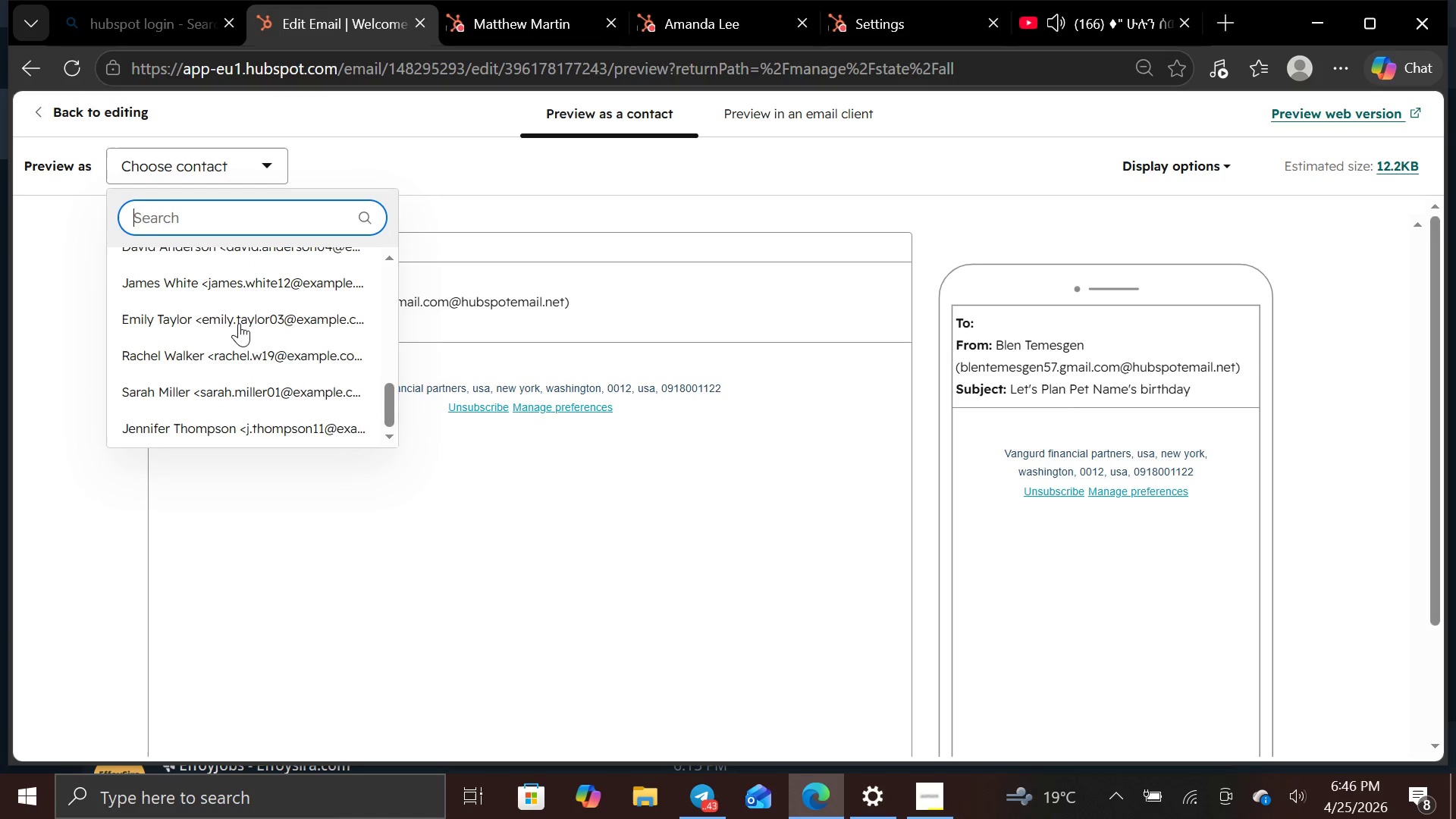 
wait(5.02)
 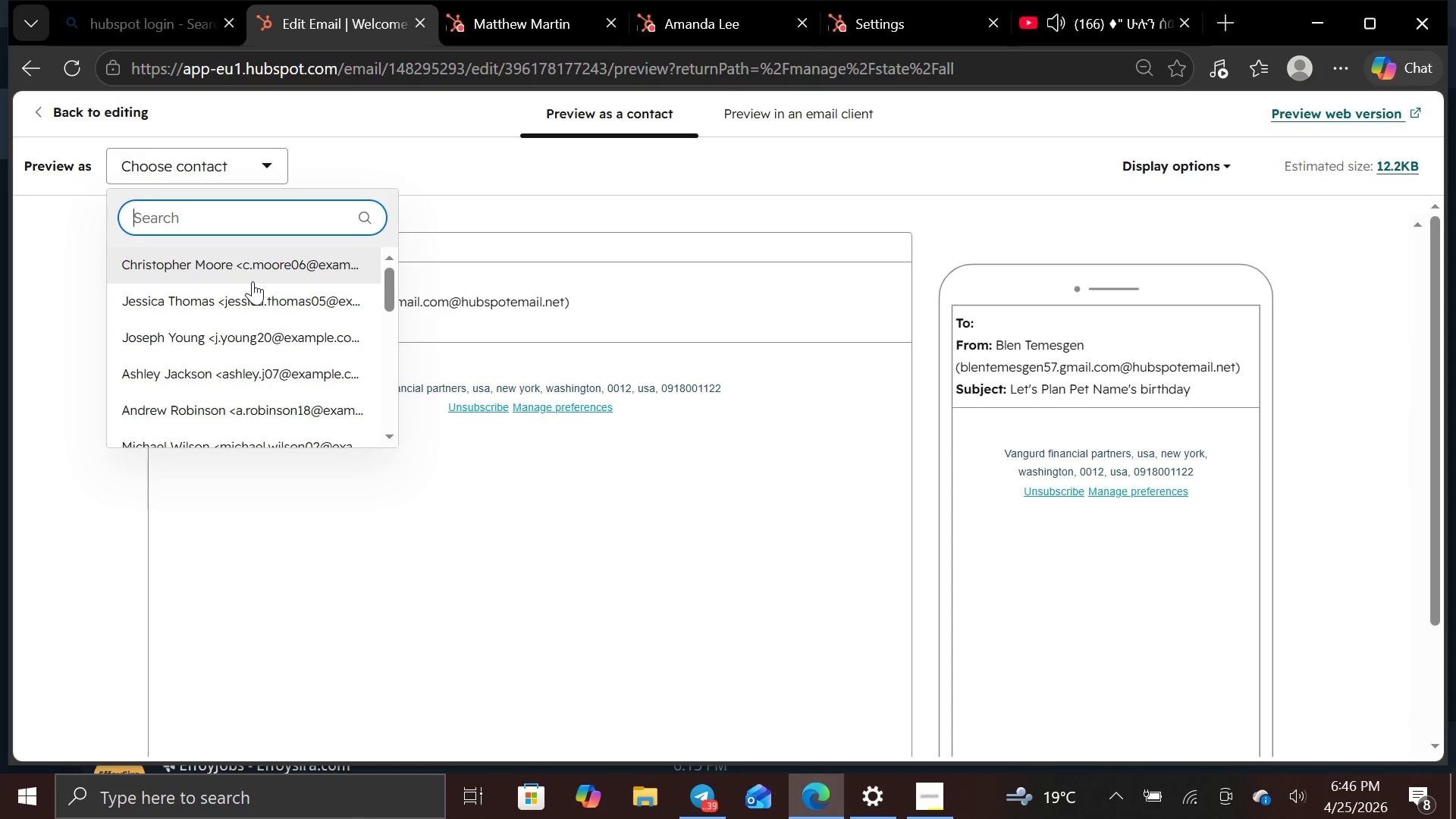 
left_click([227, 388])
 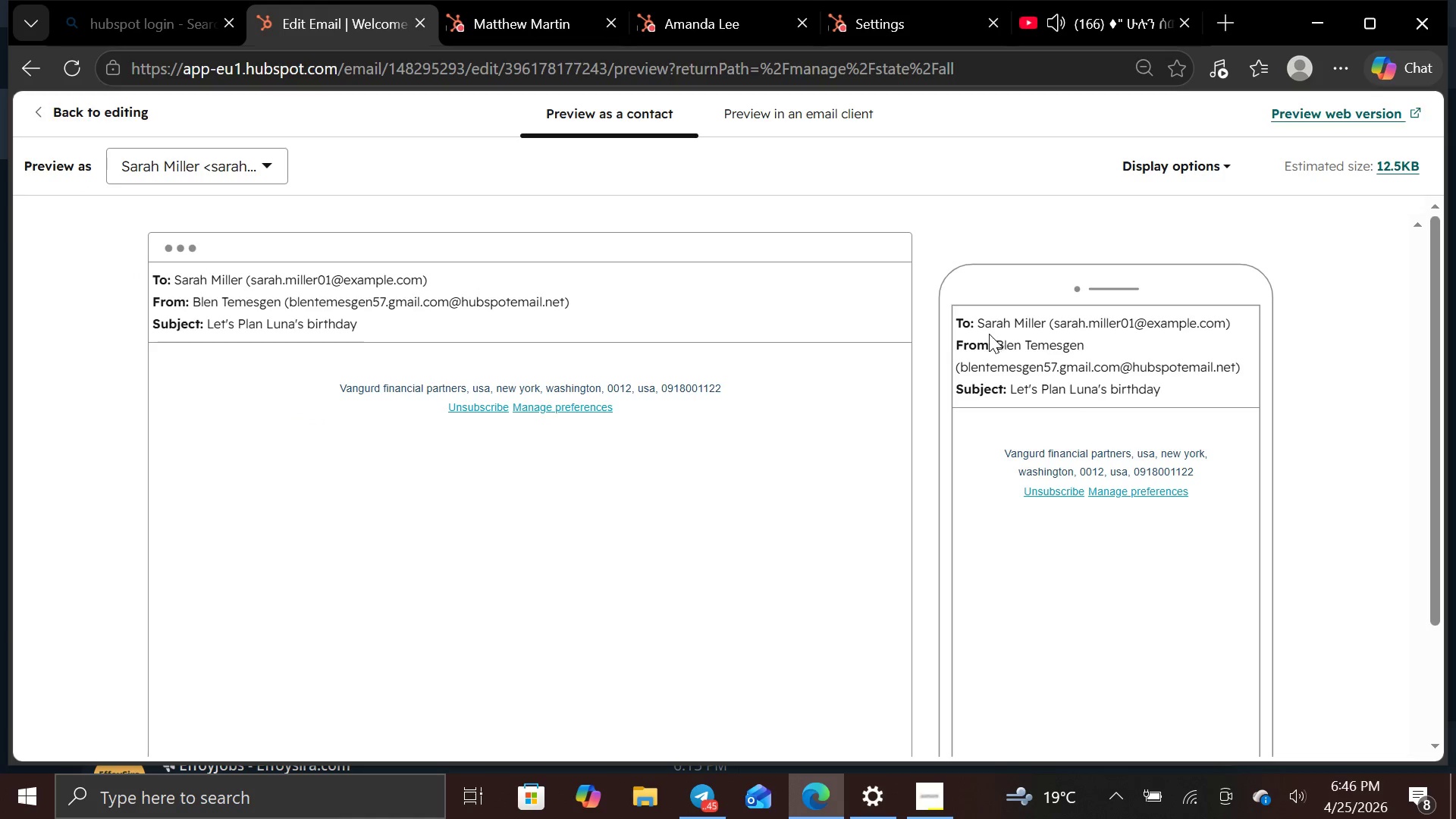 
wait(10.81)
 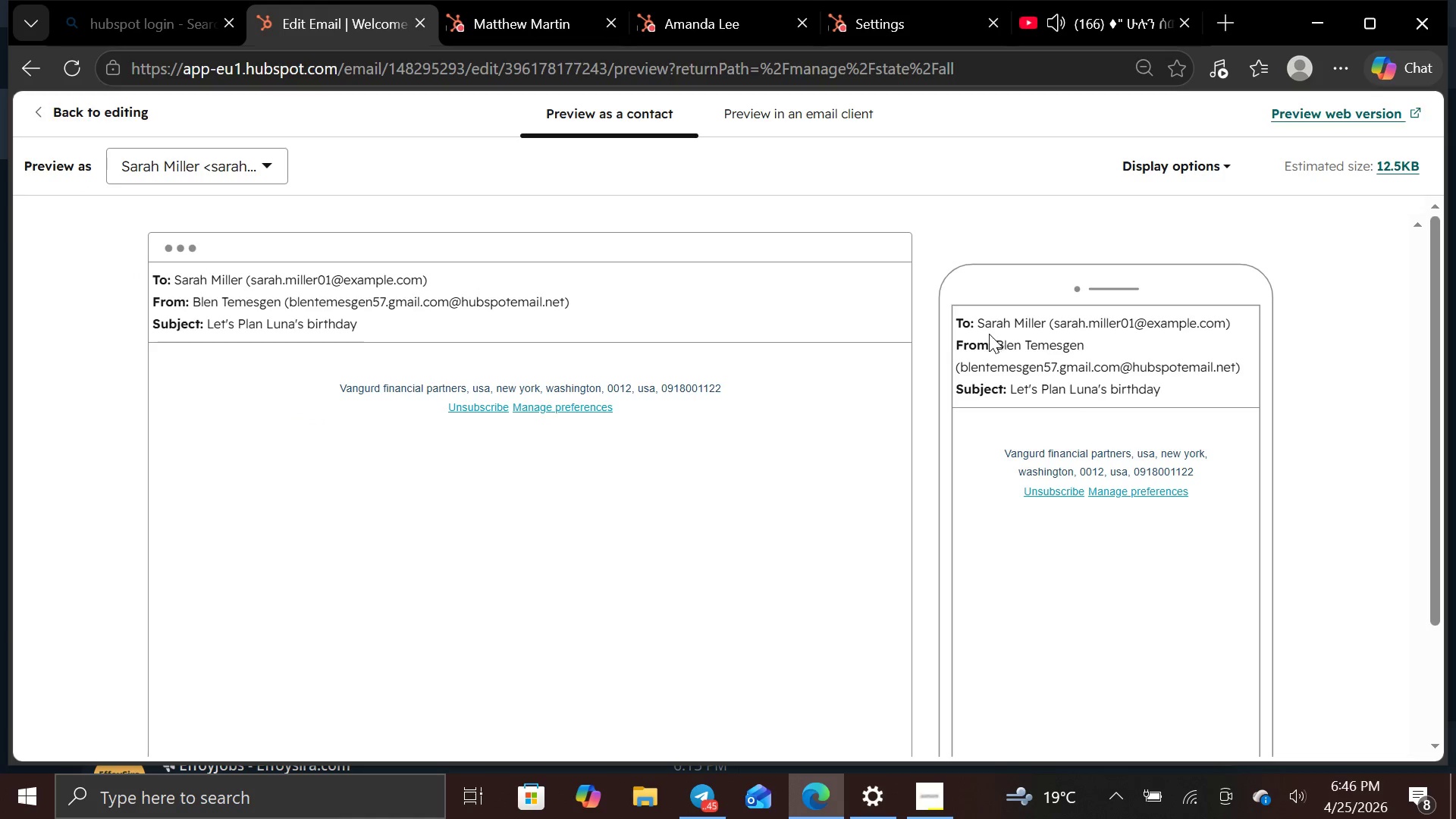 
left_click([61, 107])
 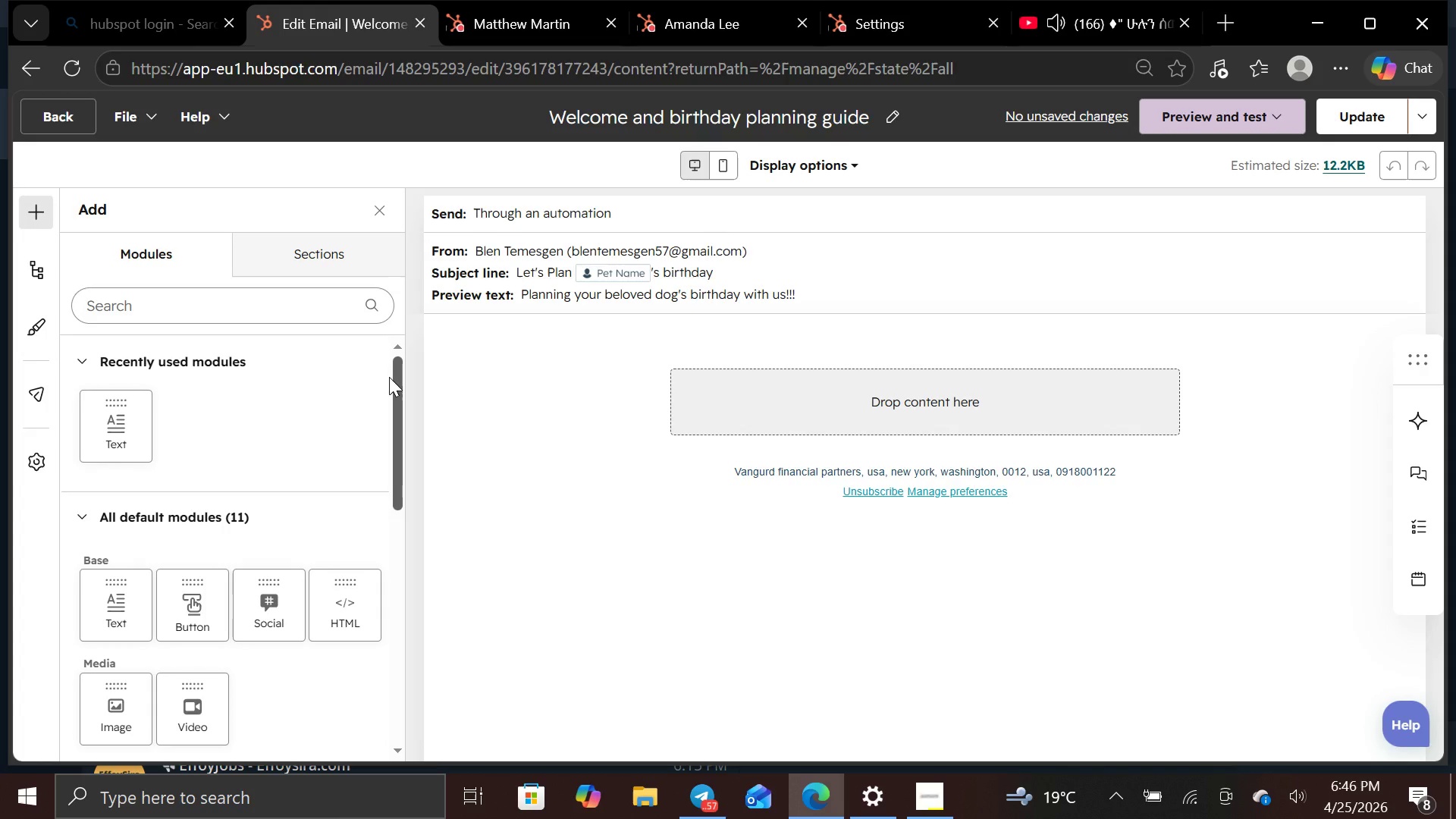 
left_click([80, 120])
 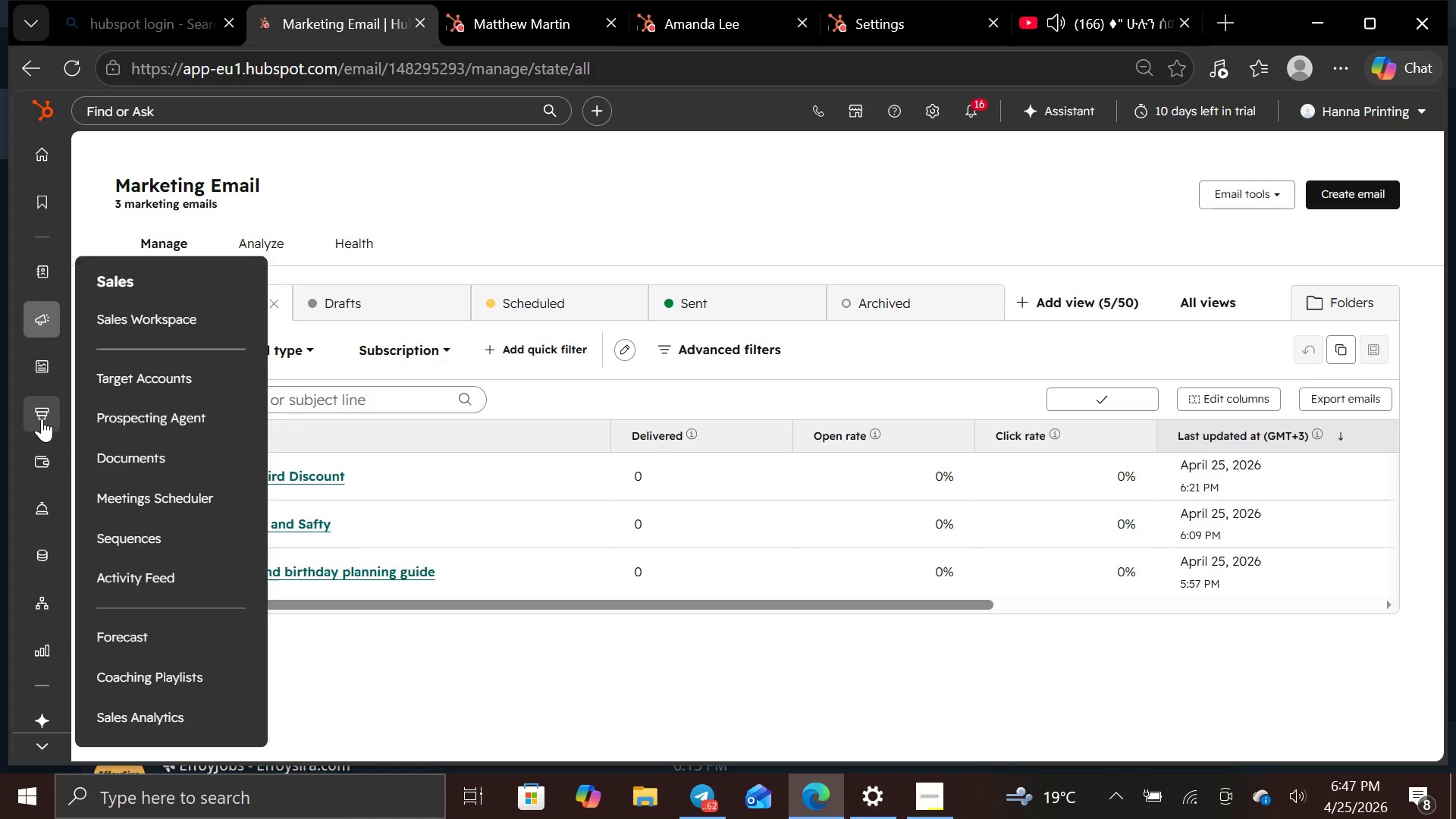 
wait(5.95)
 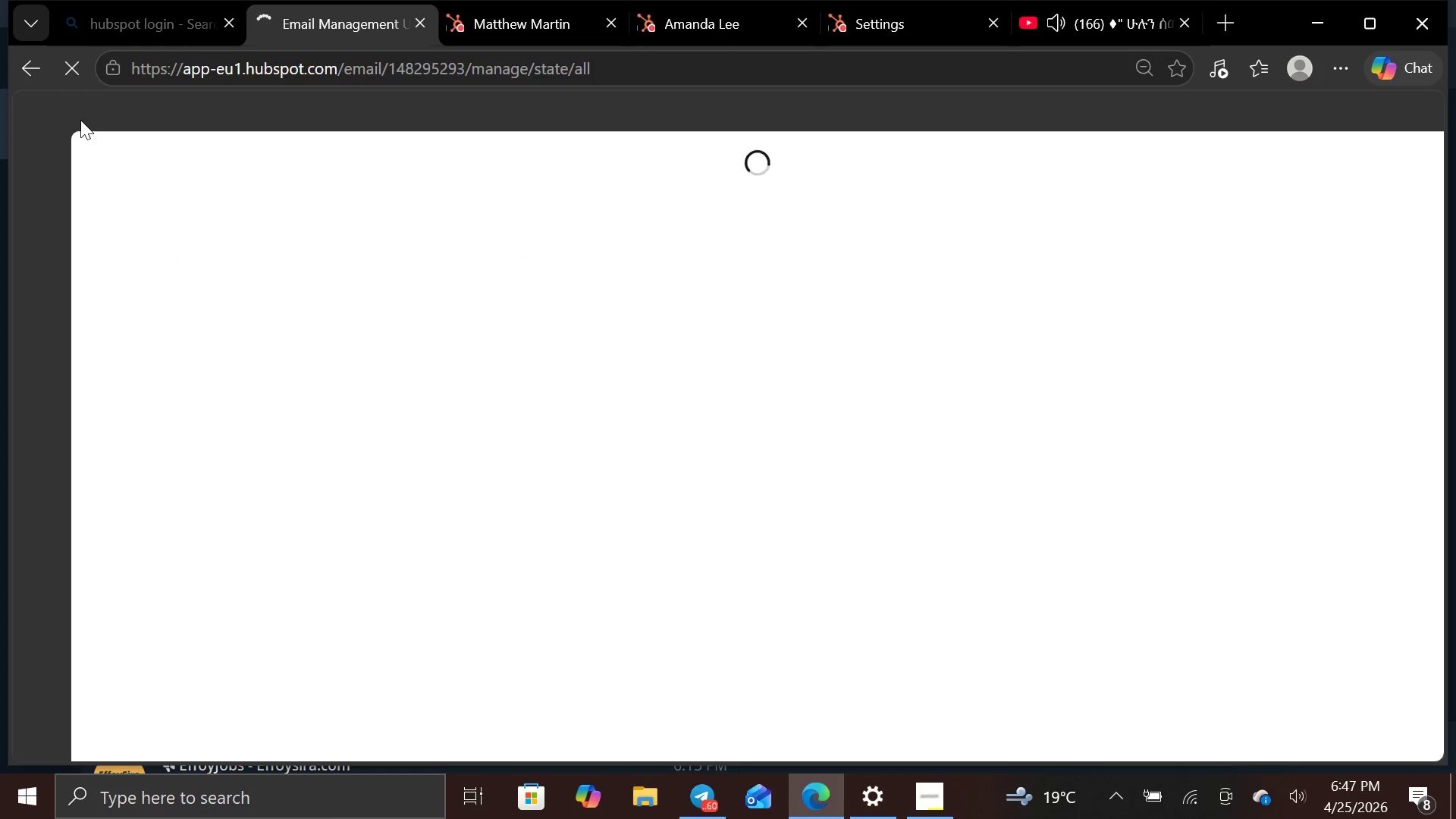 
left_click([39, 278])
 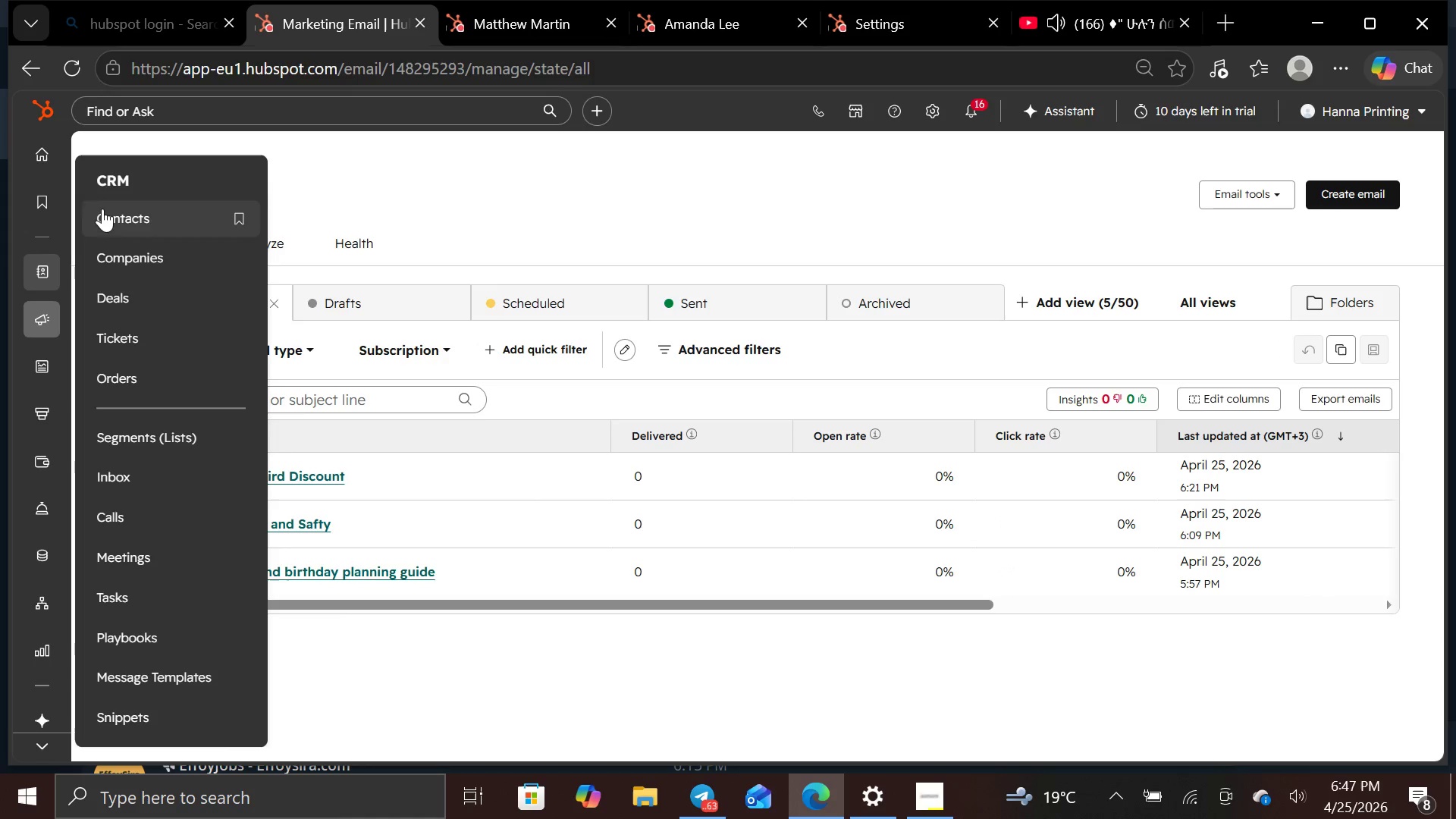 
left_click([115, 201])
 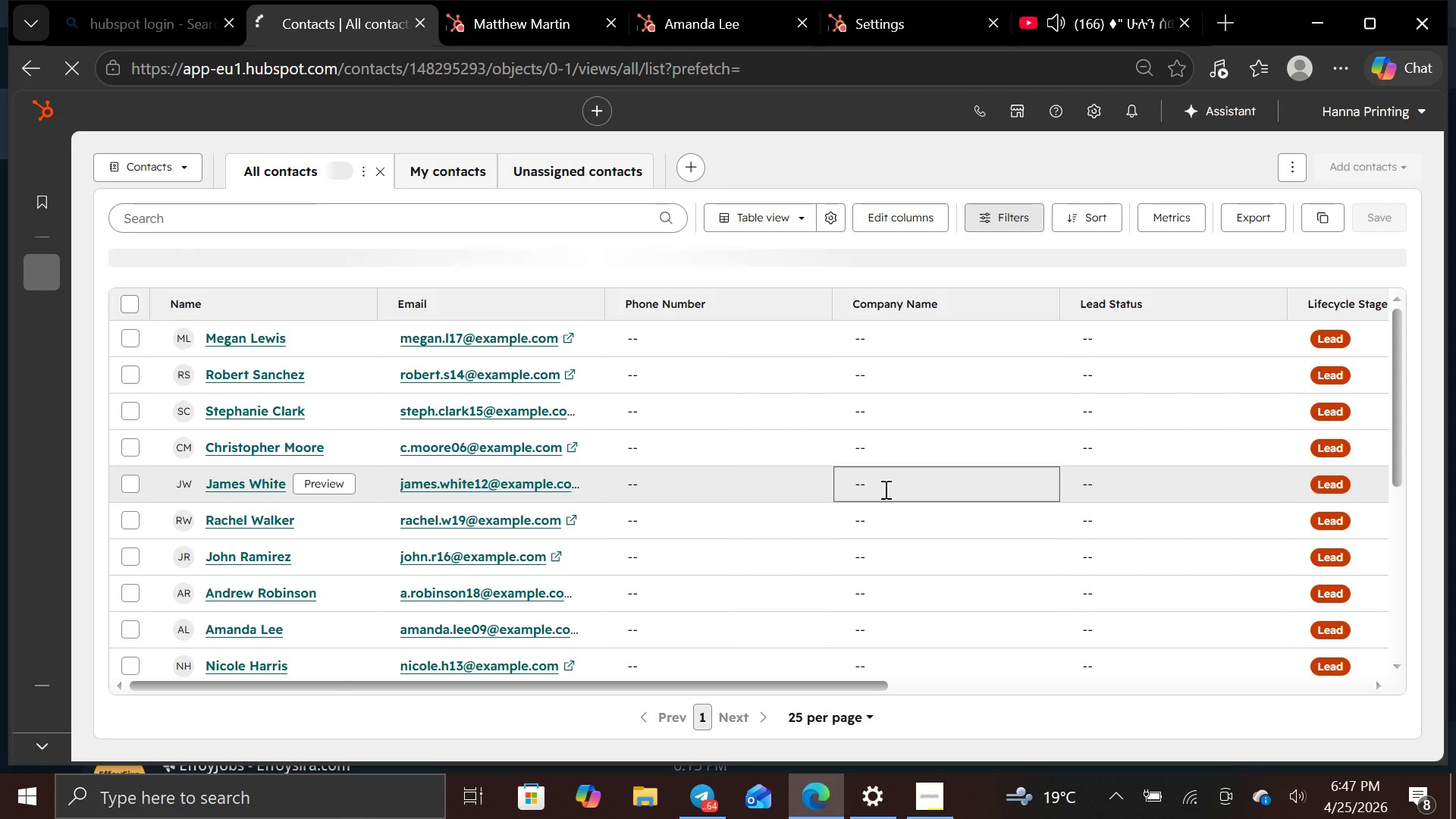 
wait(10.14)
 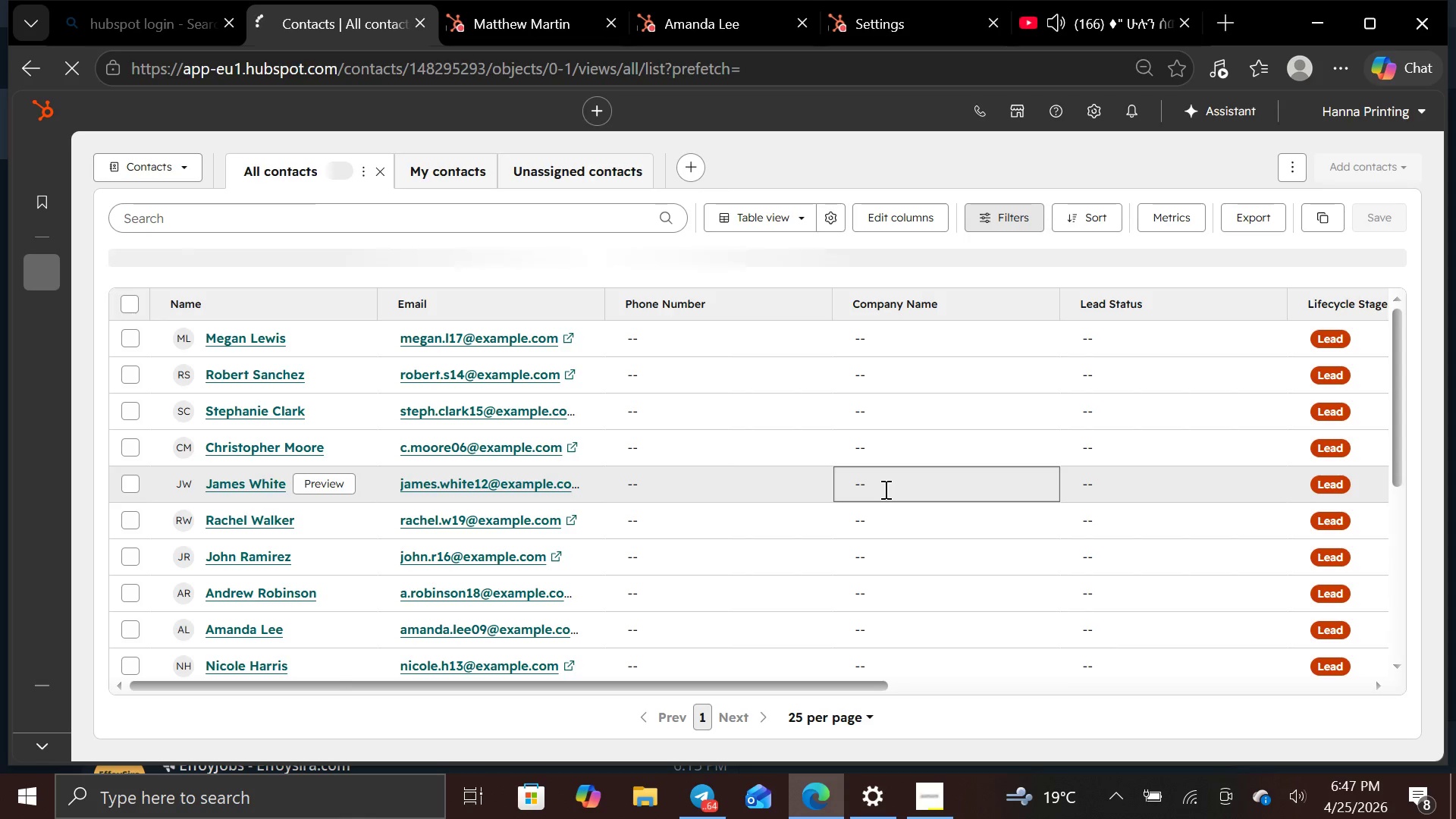 
left_click([907, 209])
 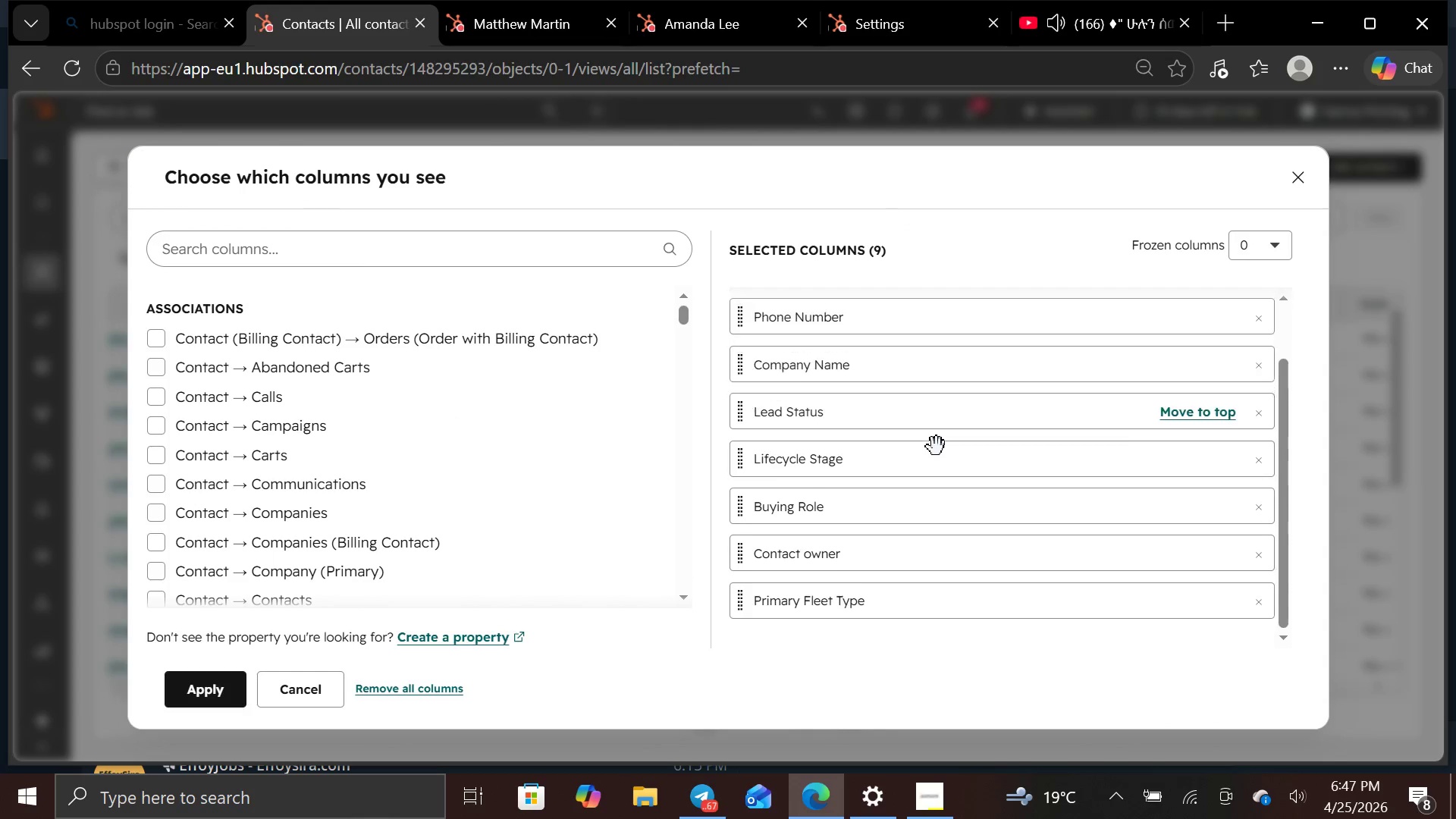 
wait(5.28)
 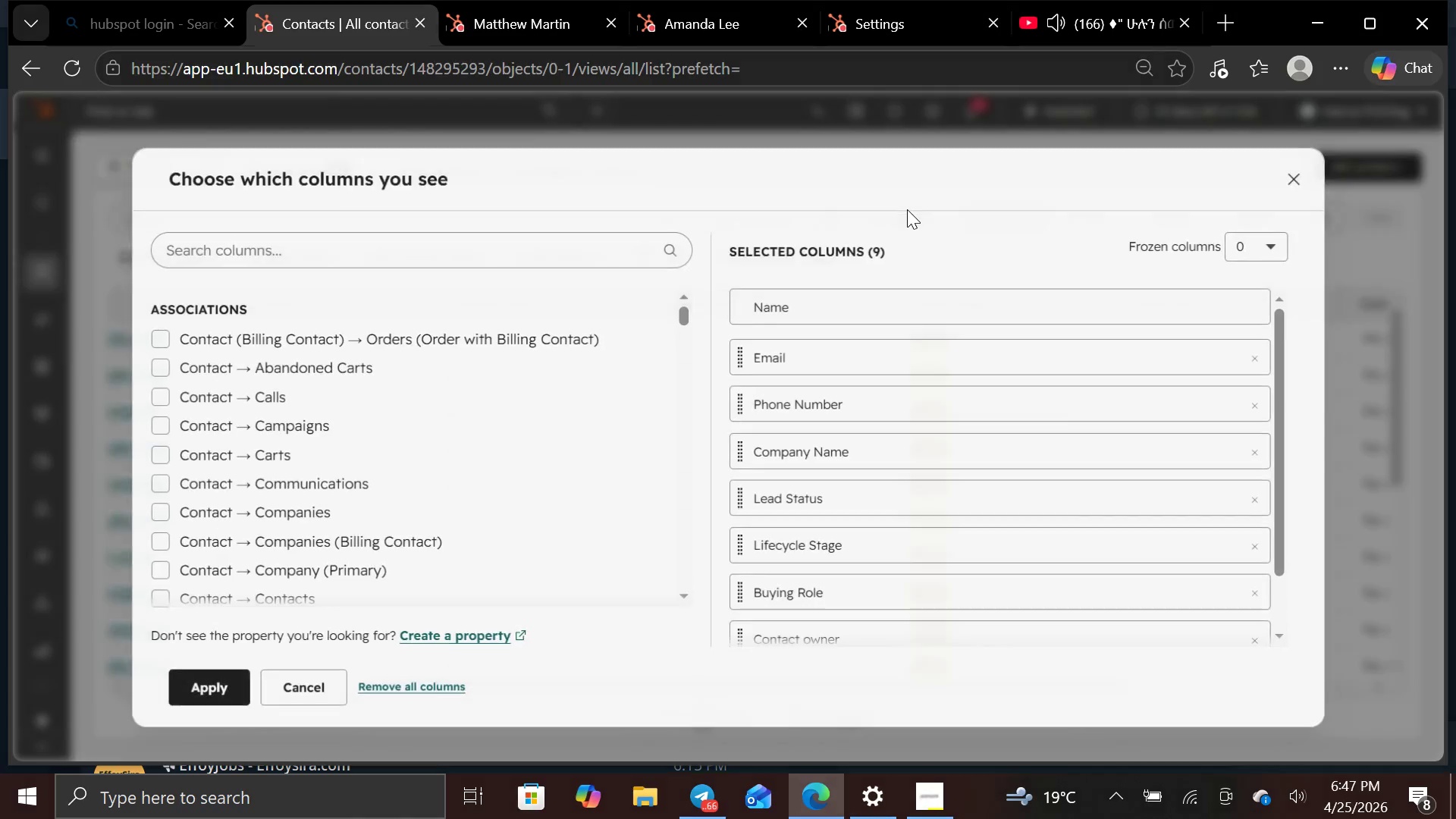 
left_click([429, 258])
 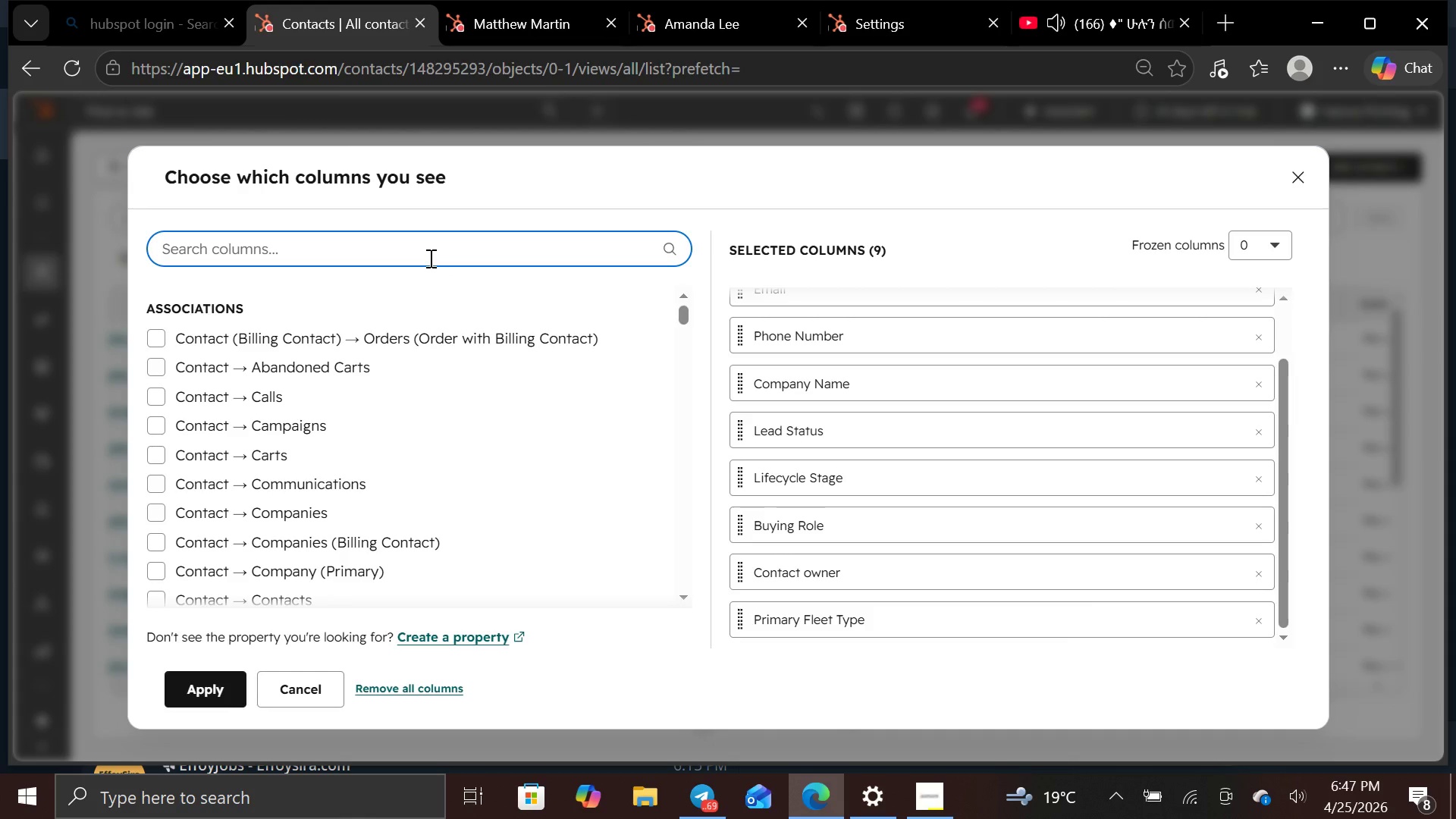 
type(pet)
 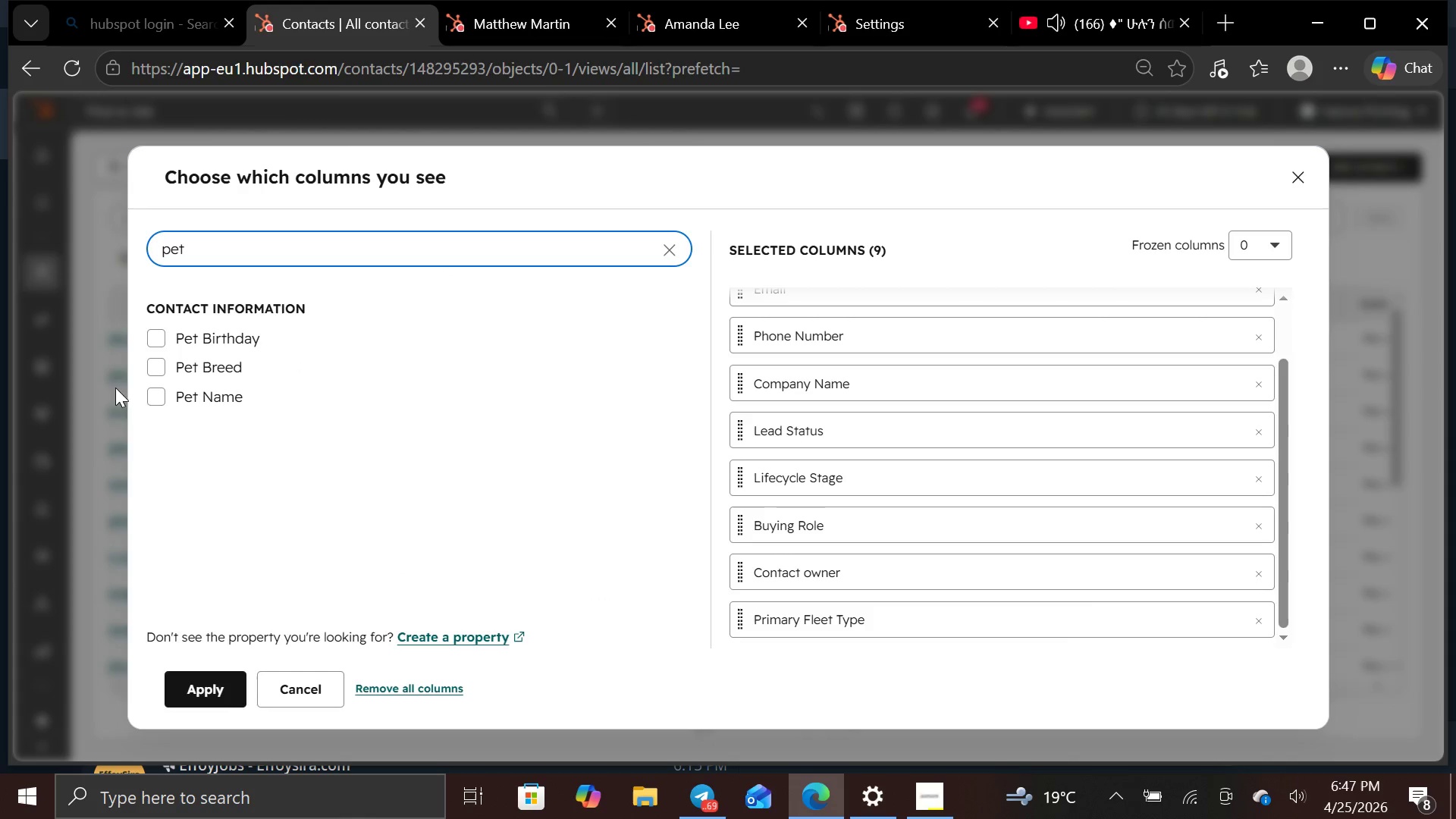 
left_click([167, 391])
 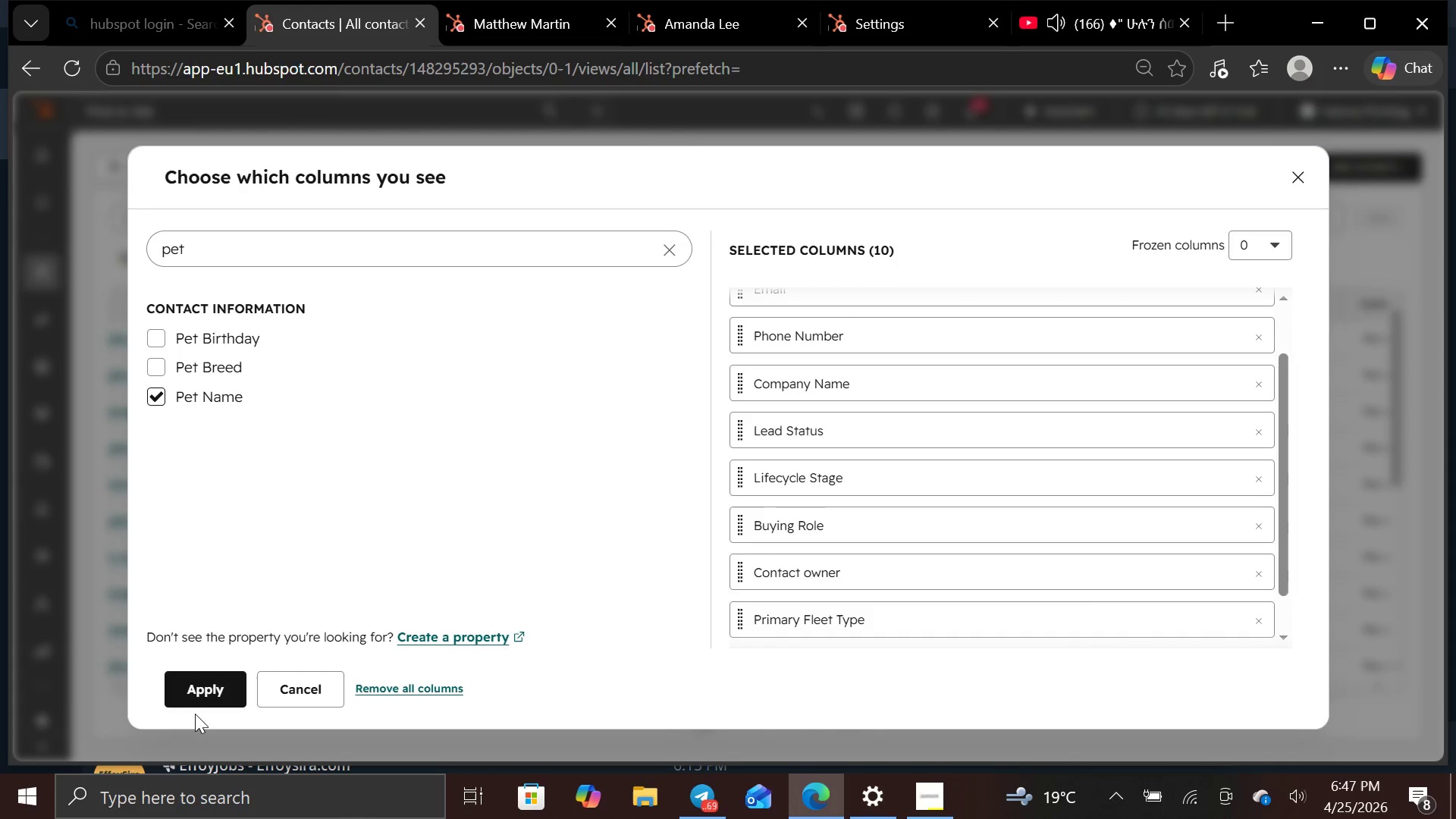 
left_click([196, 697])
 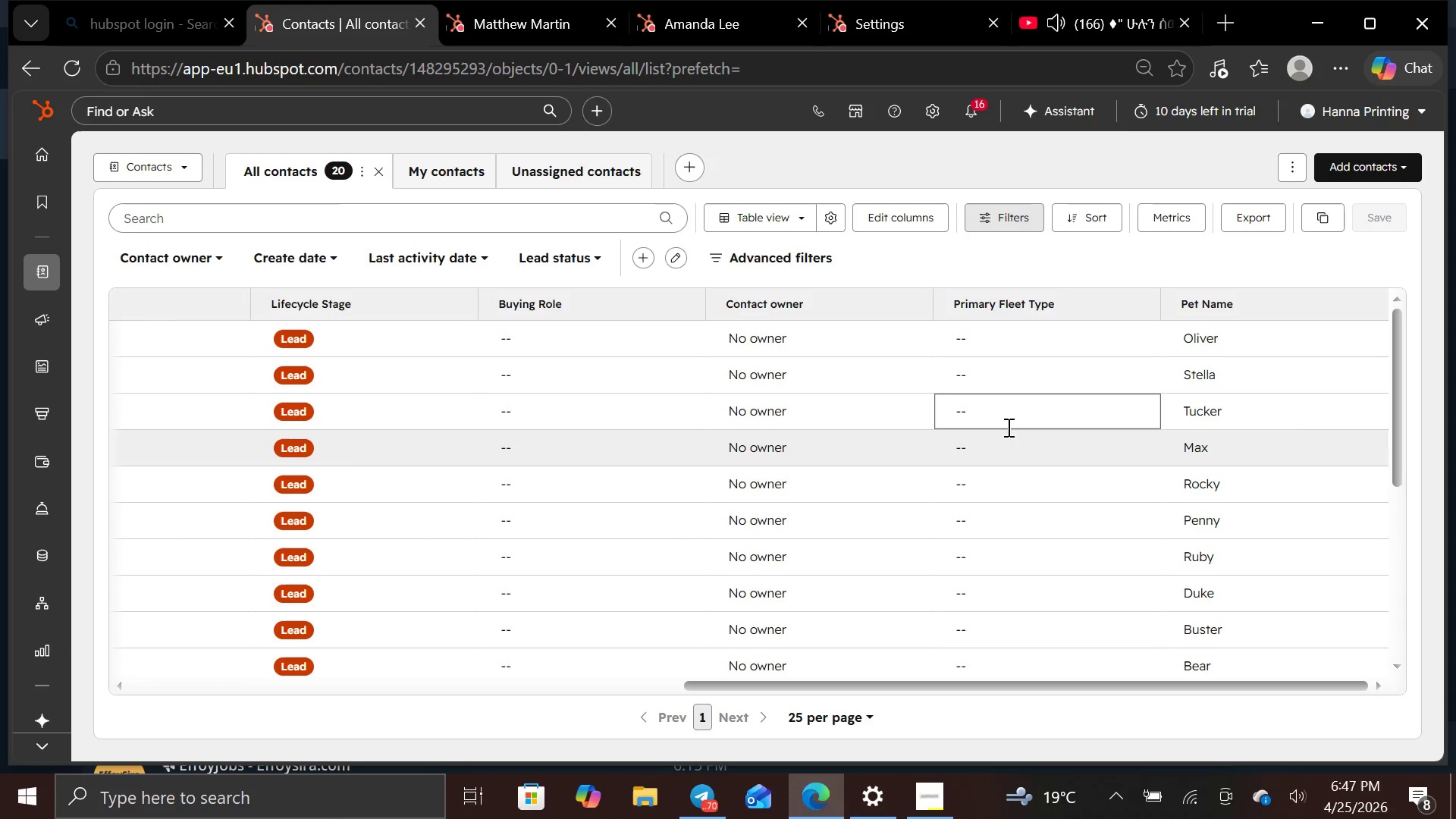 
wait(9.22)
 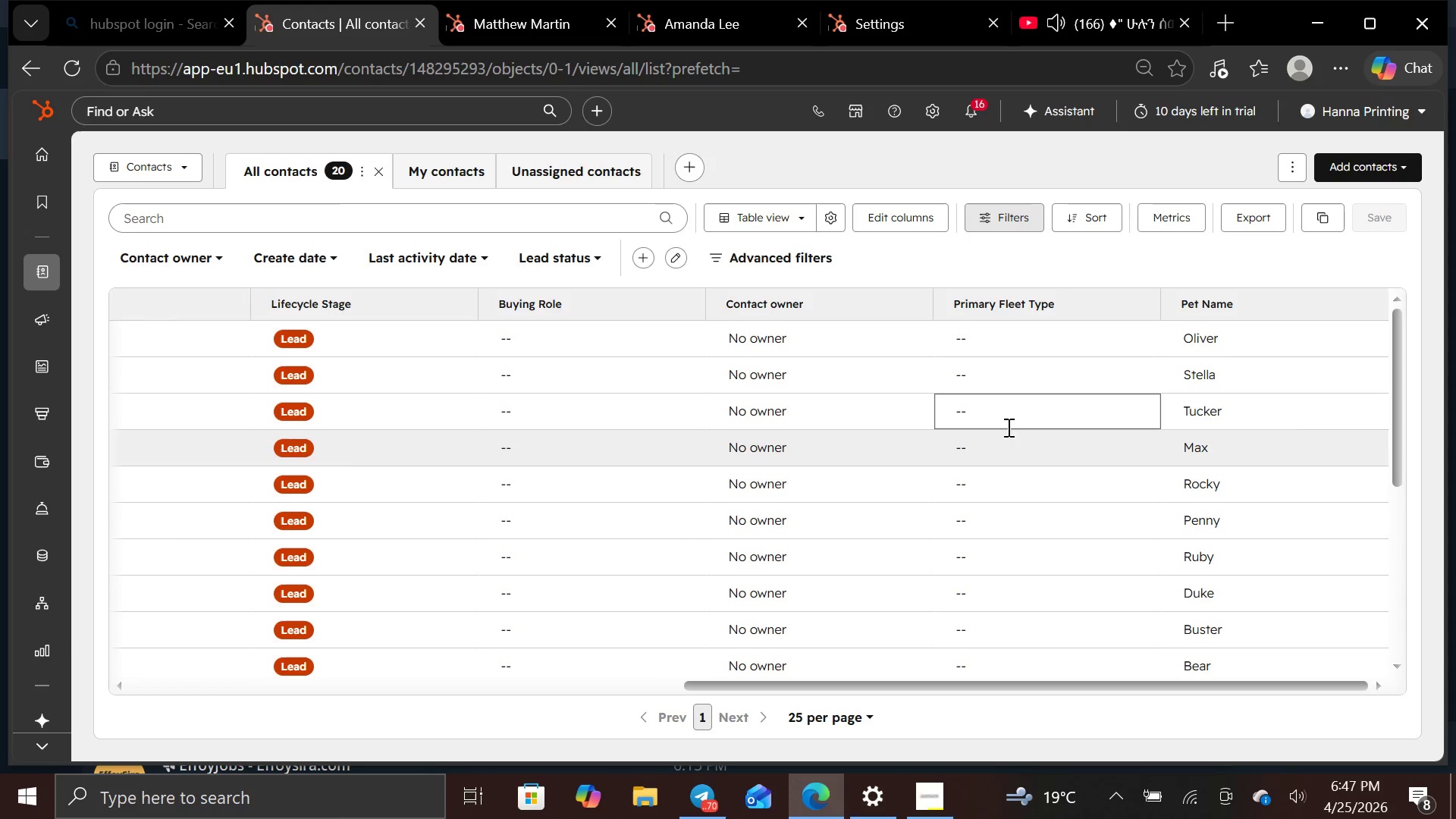 
mouse_move([1354, 312])
 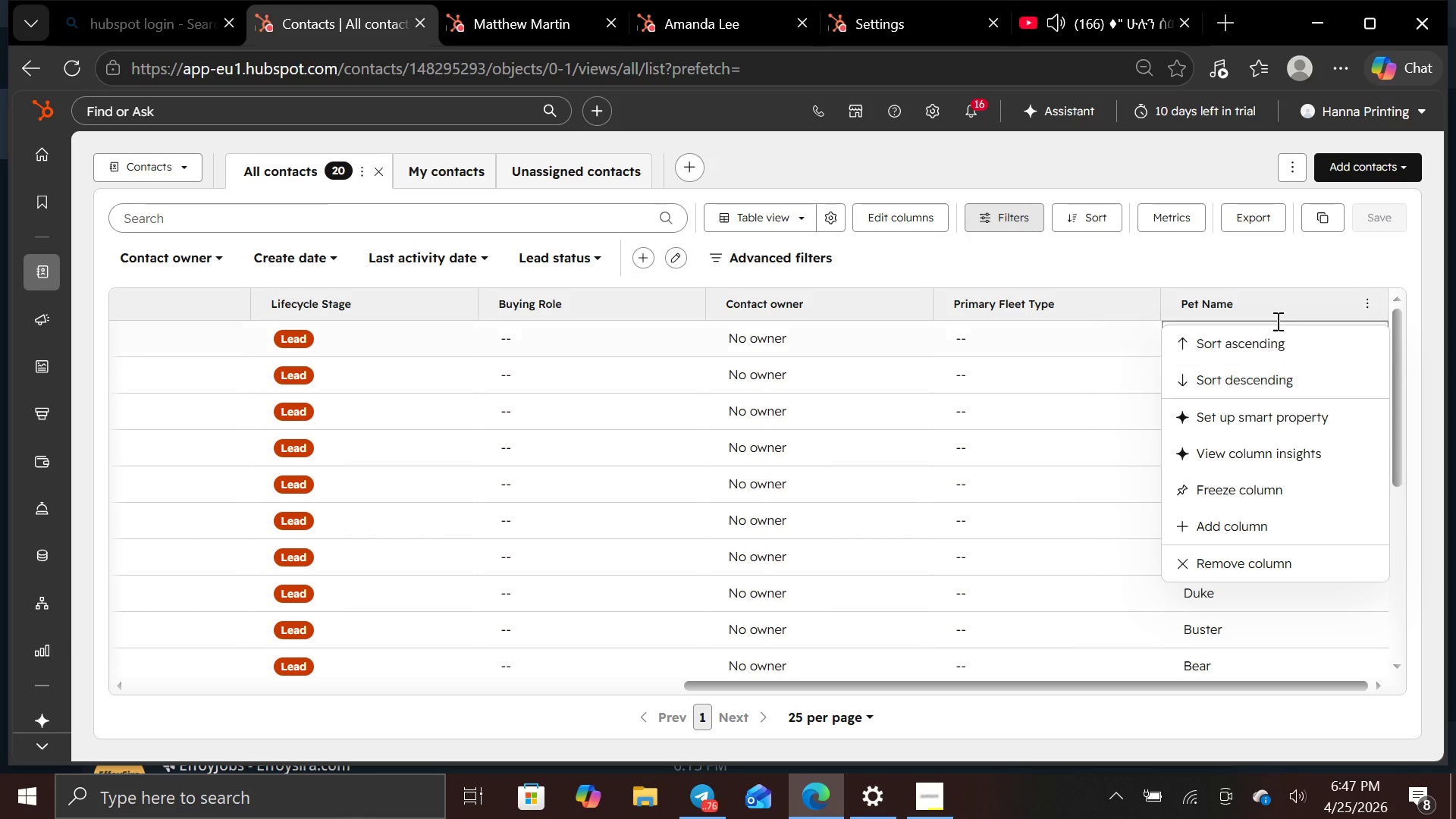 
wait(5.08)
 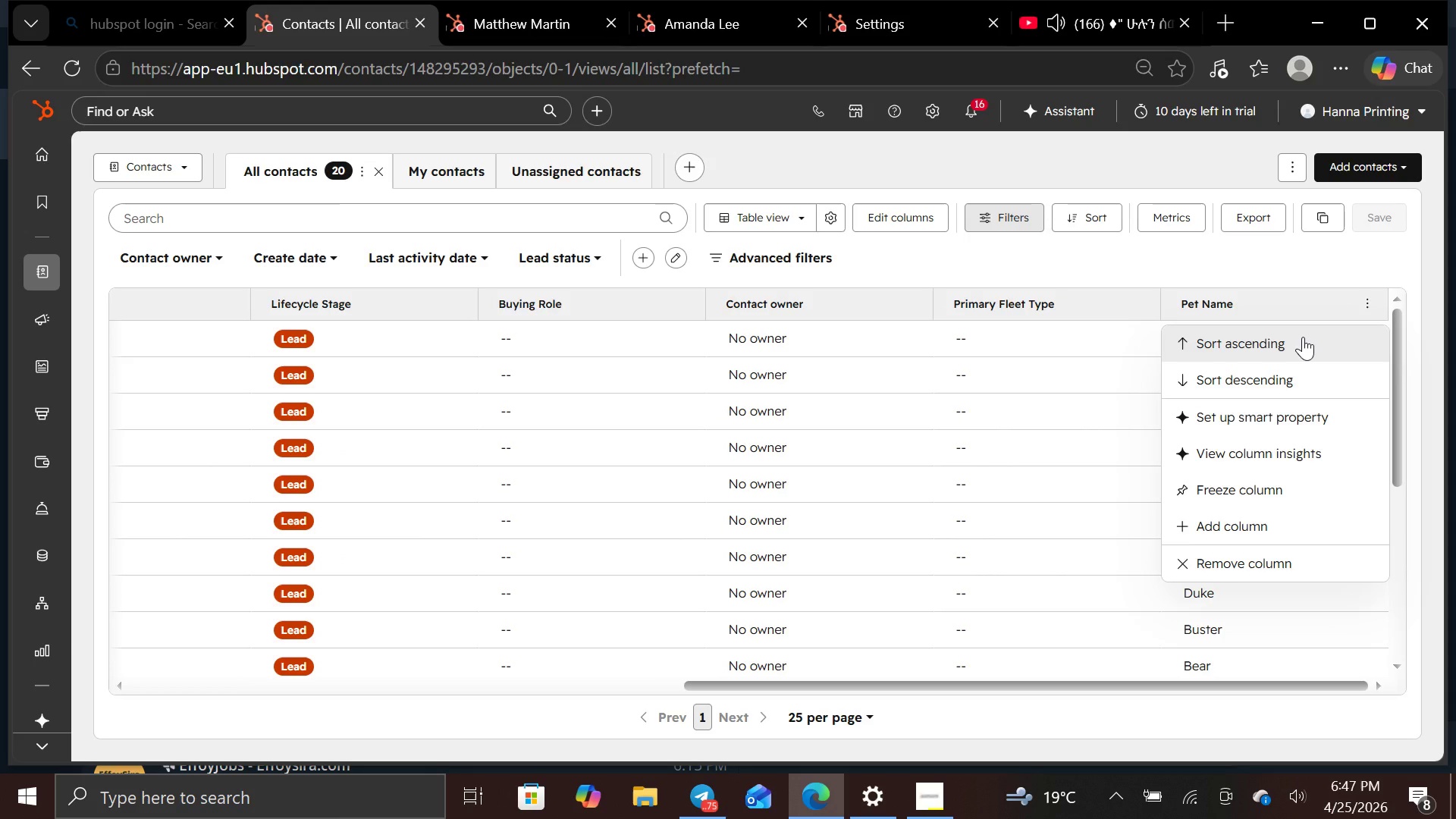 
left_click_drag(start_coordinate=[1279, 298], to_coordinate=[1322, 293])
 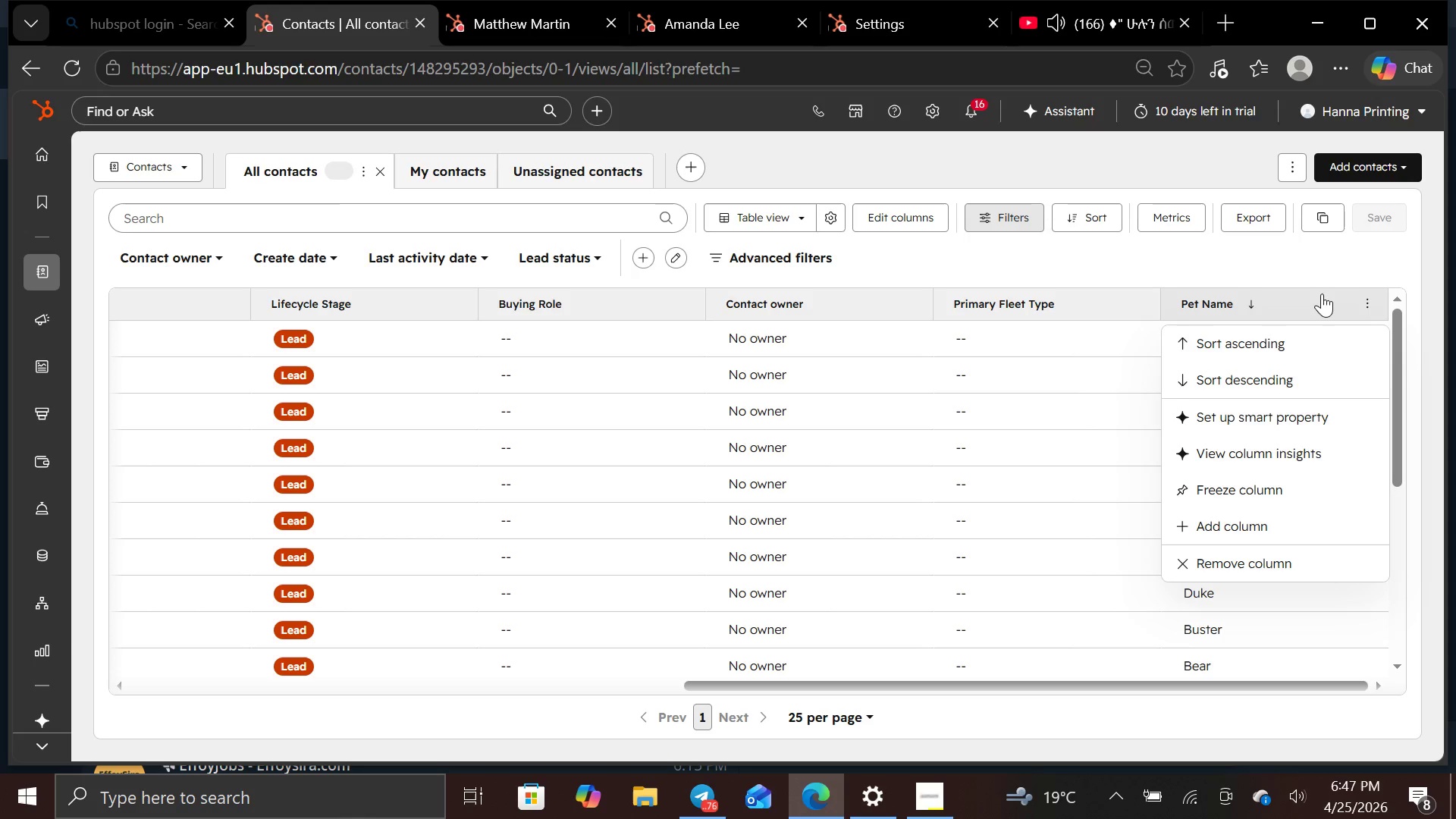 
left_click_drag(start_coordinate=[1322, 293], to_coordinate=[1288, 253])
 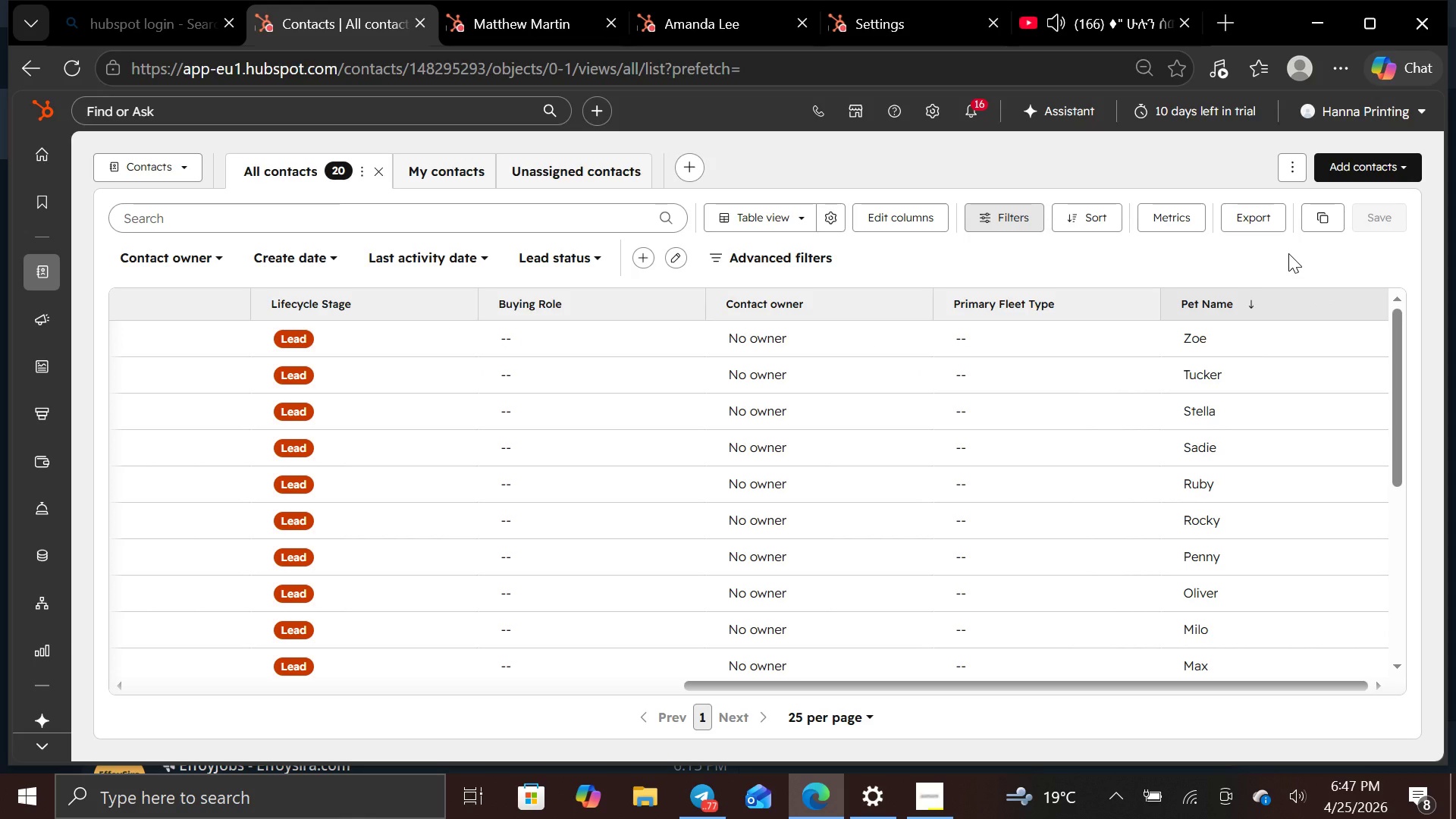 
left_click([1288, 253])
 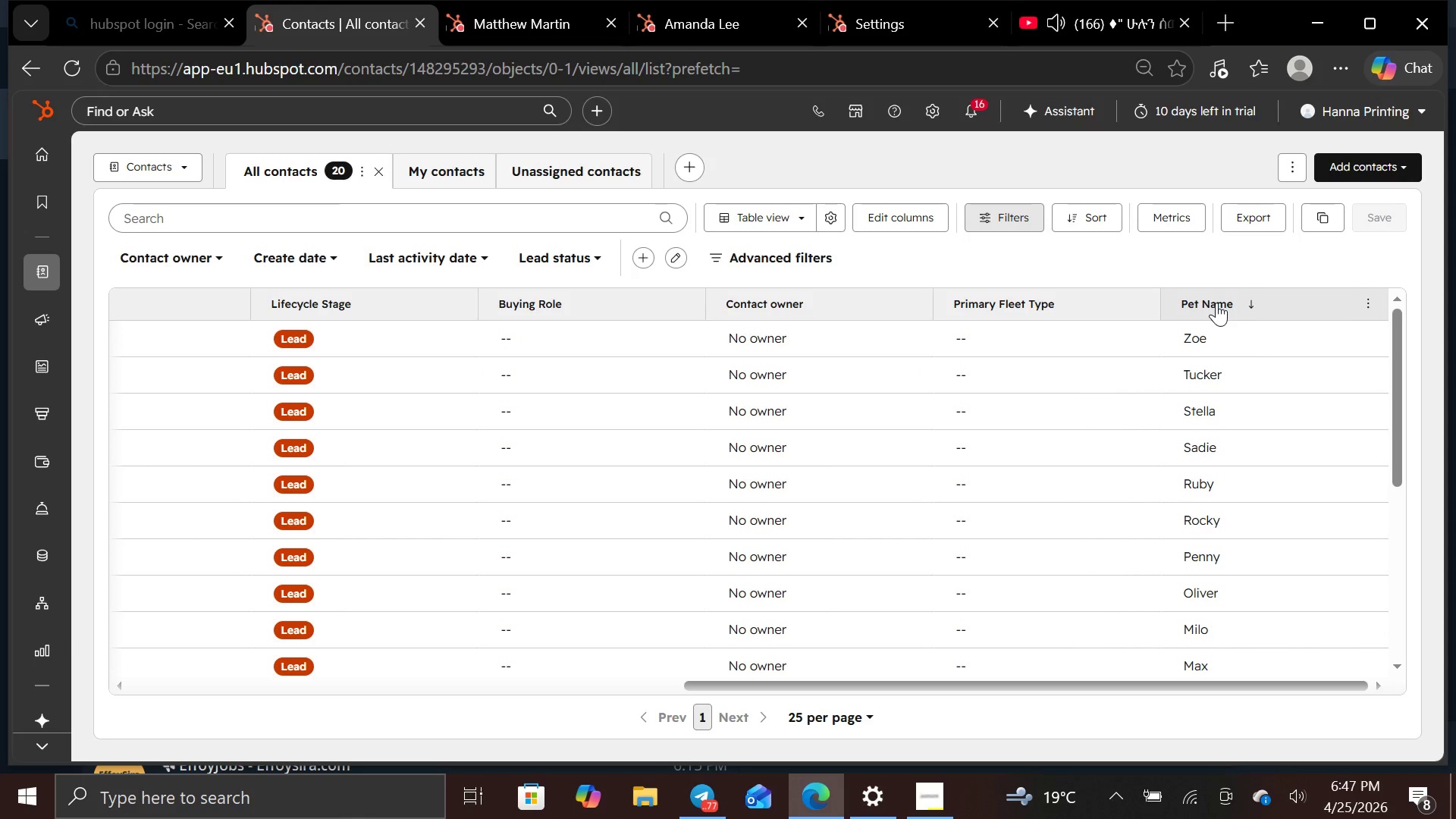 
left_click_drag(start_coordinate=[1216, 303], to_coordinate=[717, 297])
 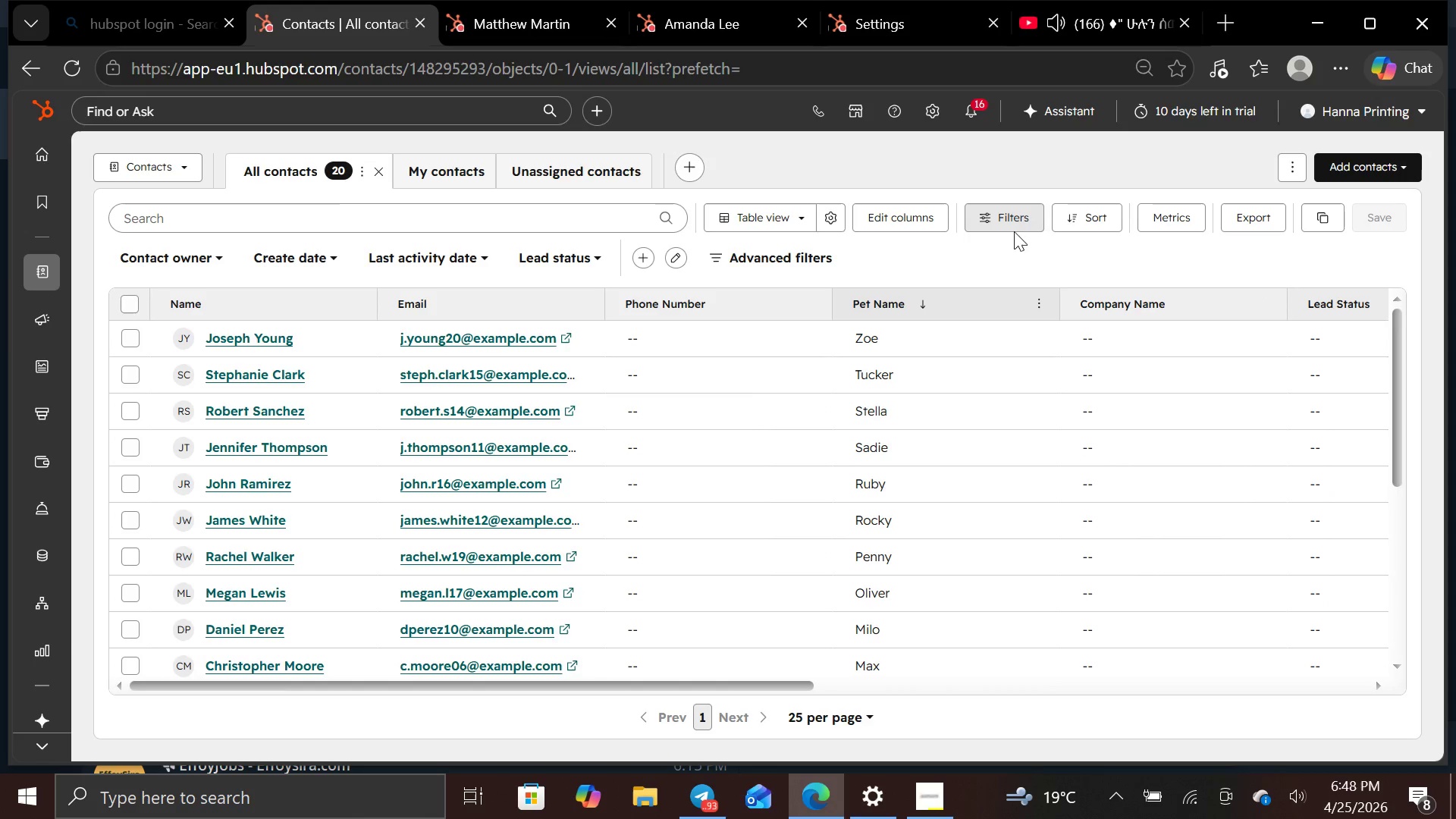 
left_click([927, 218])
 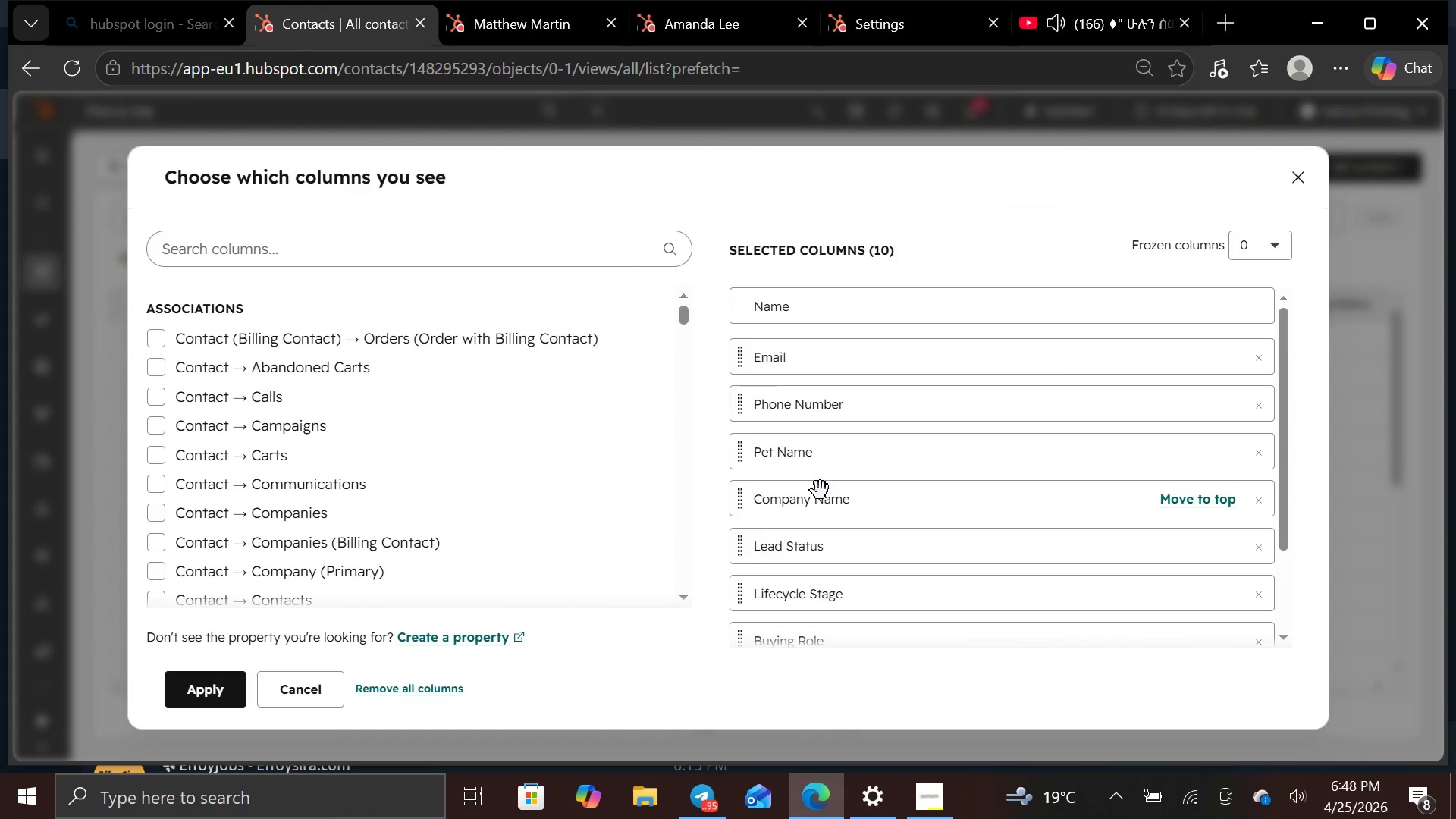 
left_click([559, 259])
 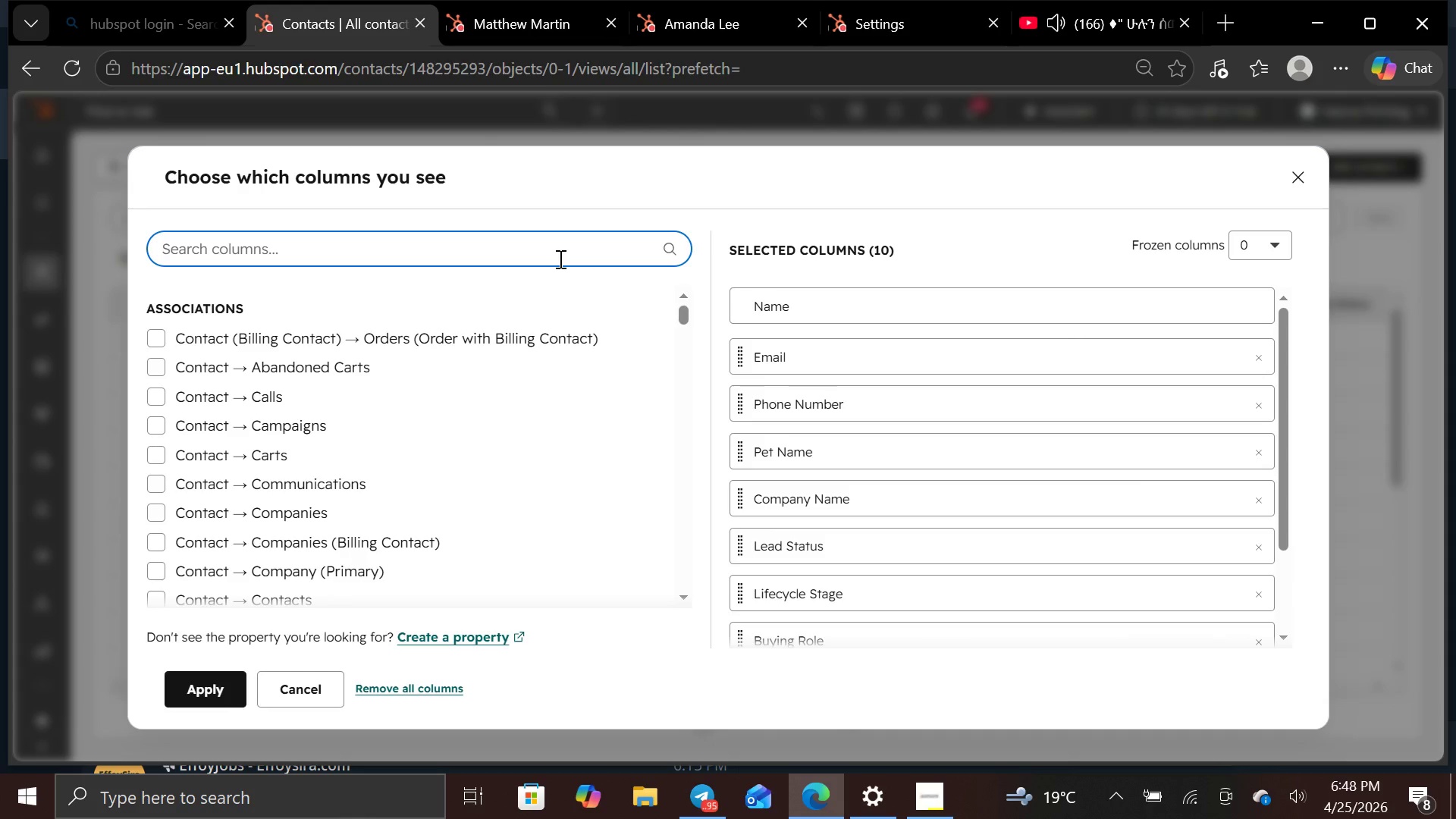 
type(pet)
 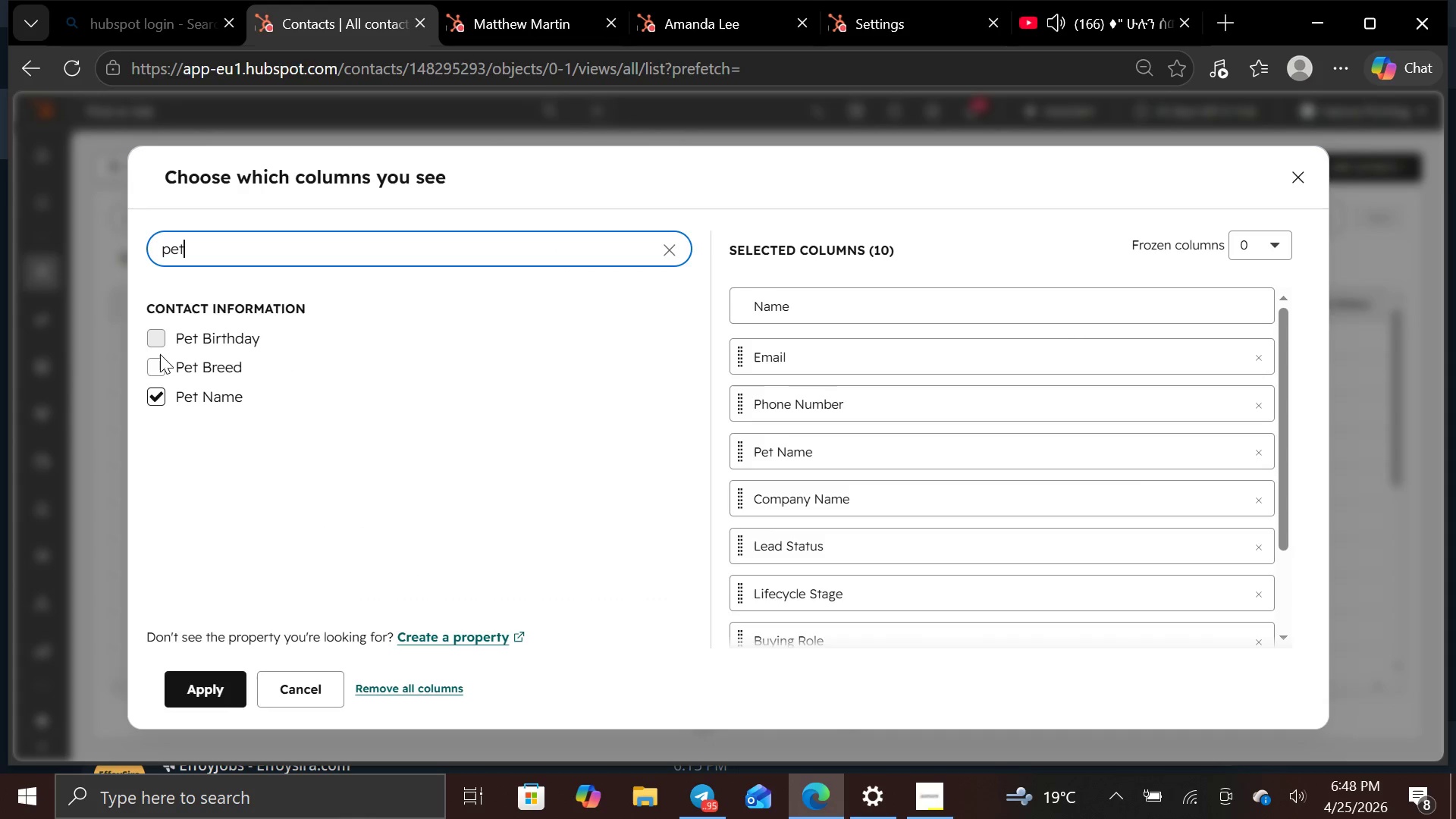 
left_click([160, 361])
 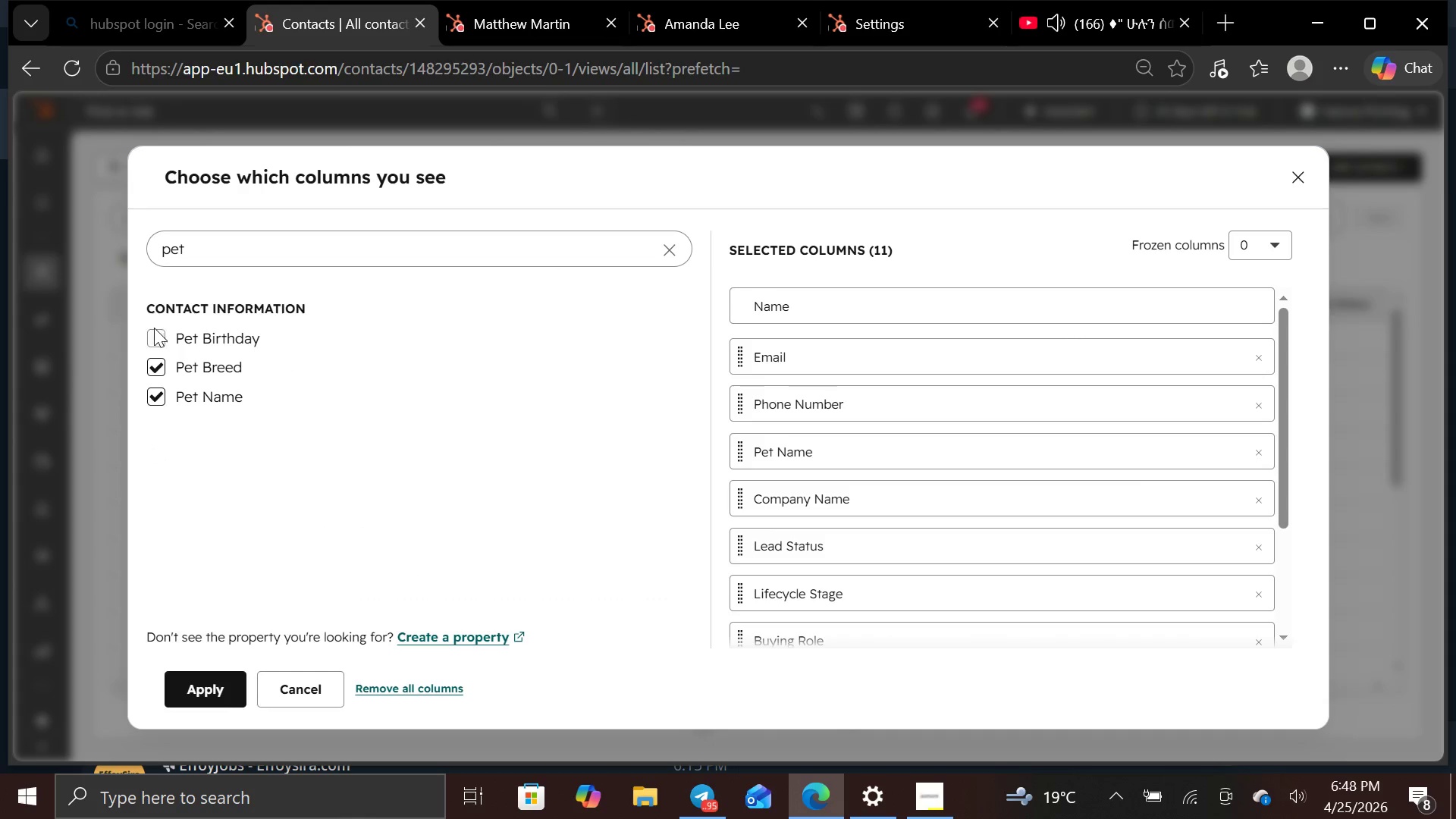 
left_click([155, 334])
 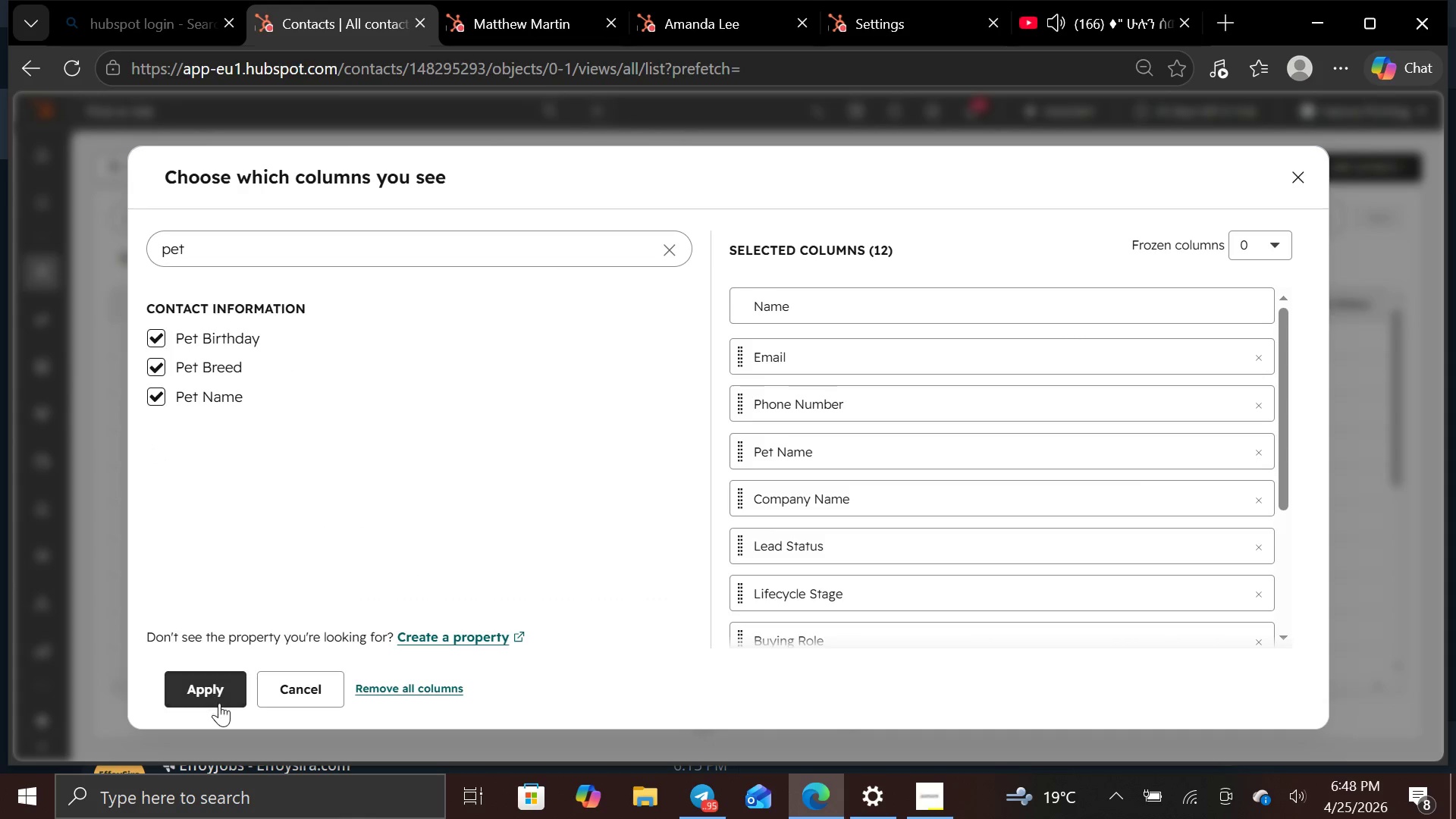 
left_click([218, 703])
 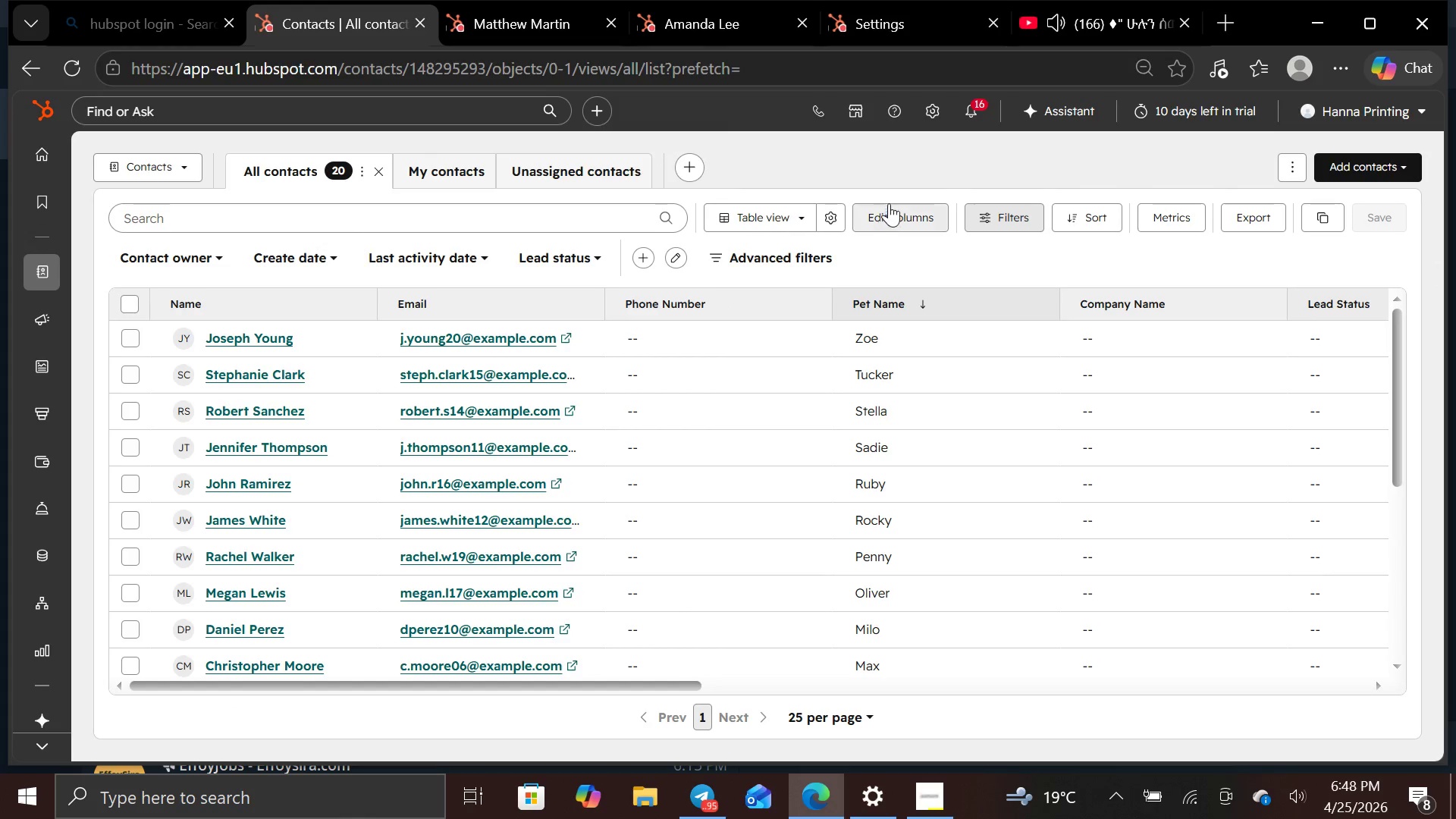 
left_click([896, 209])
 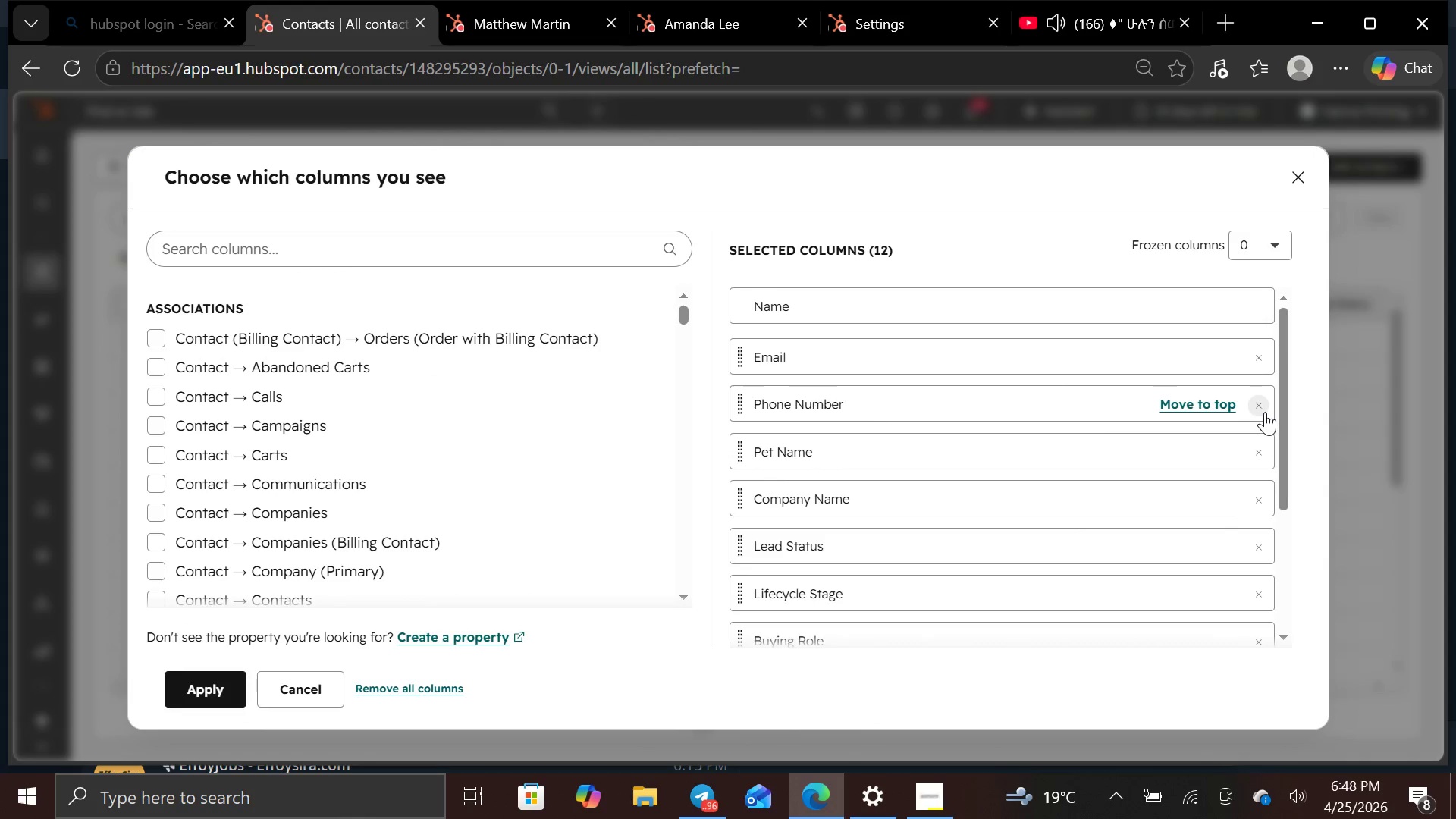 
left_click([1266, 409])
 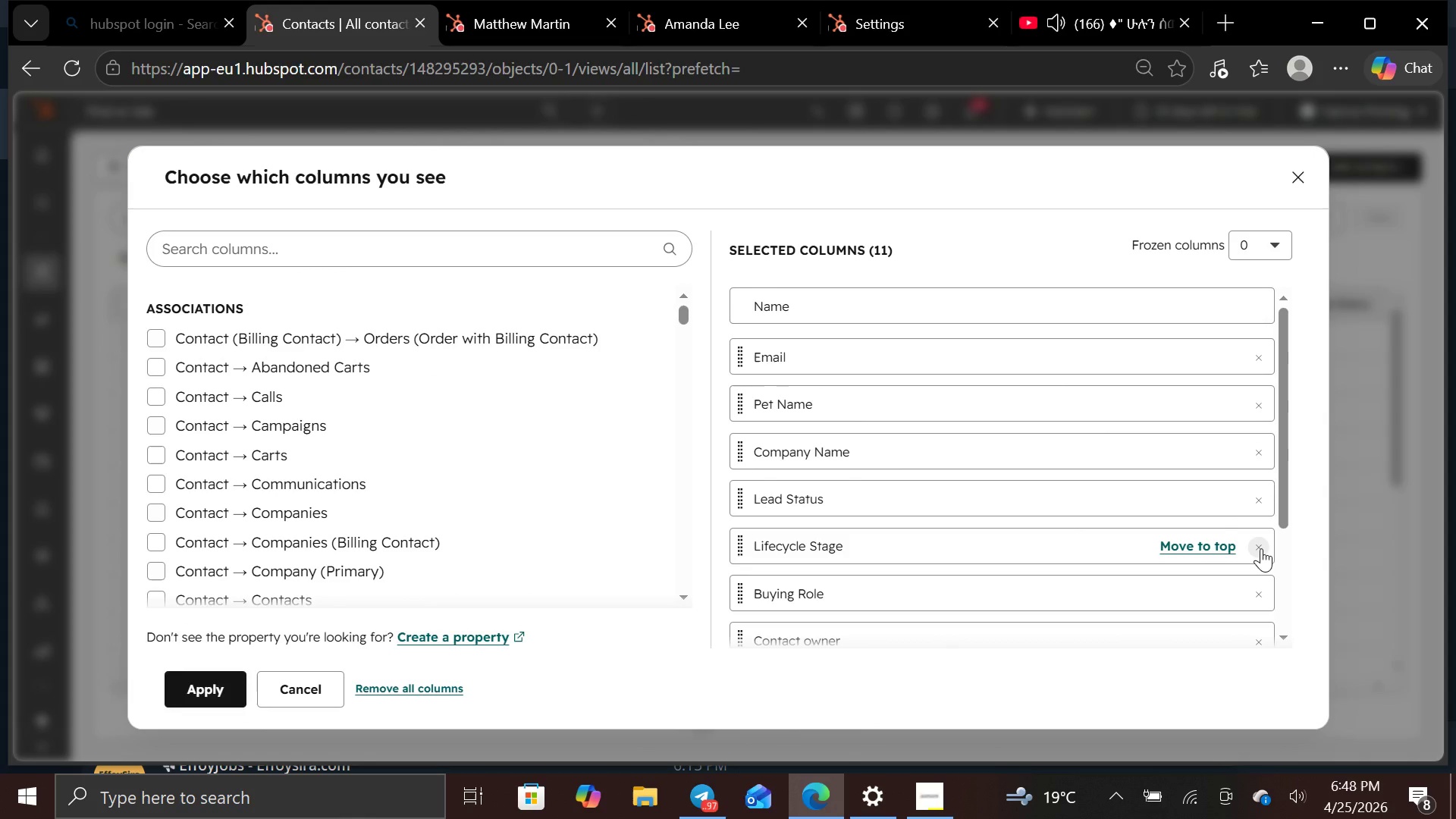 
wait(9.24)
 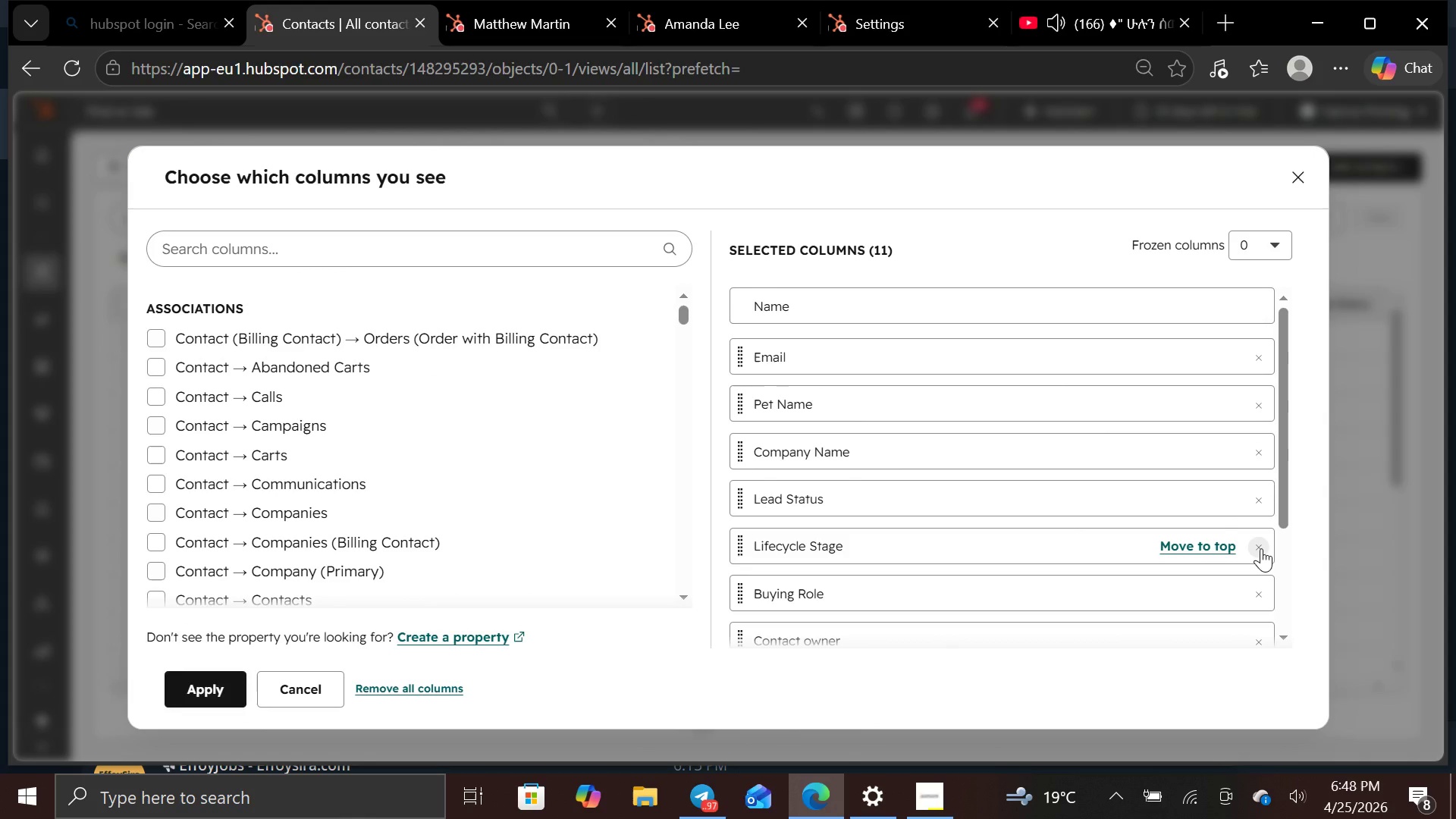 
left_click([1265, 441])
 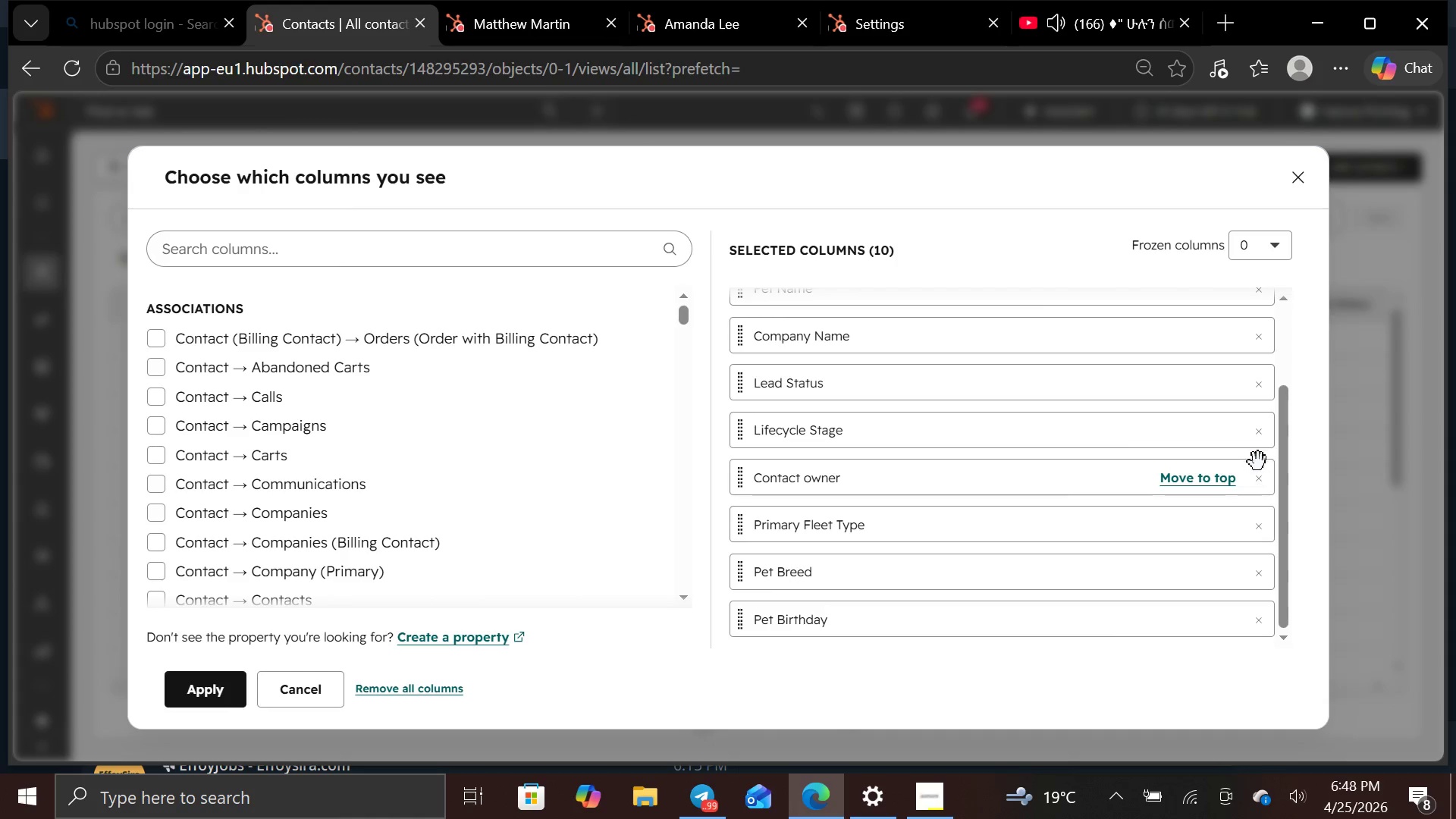 
left_click([1254, 526])
 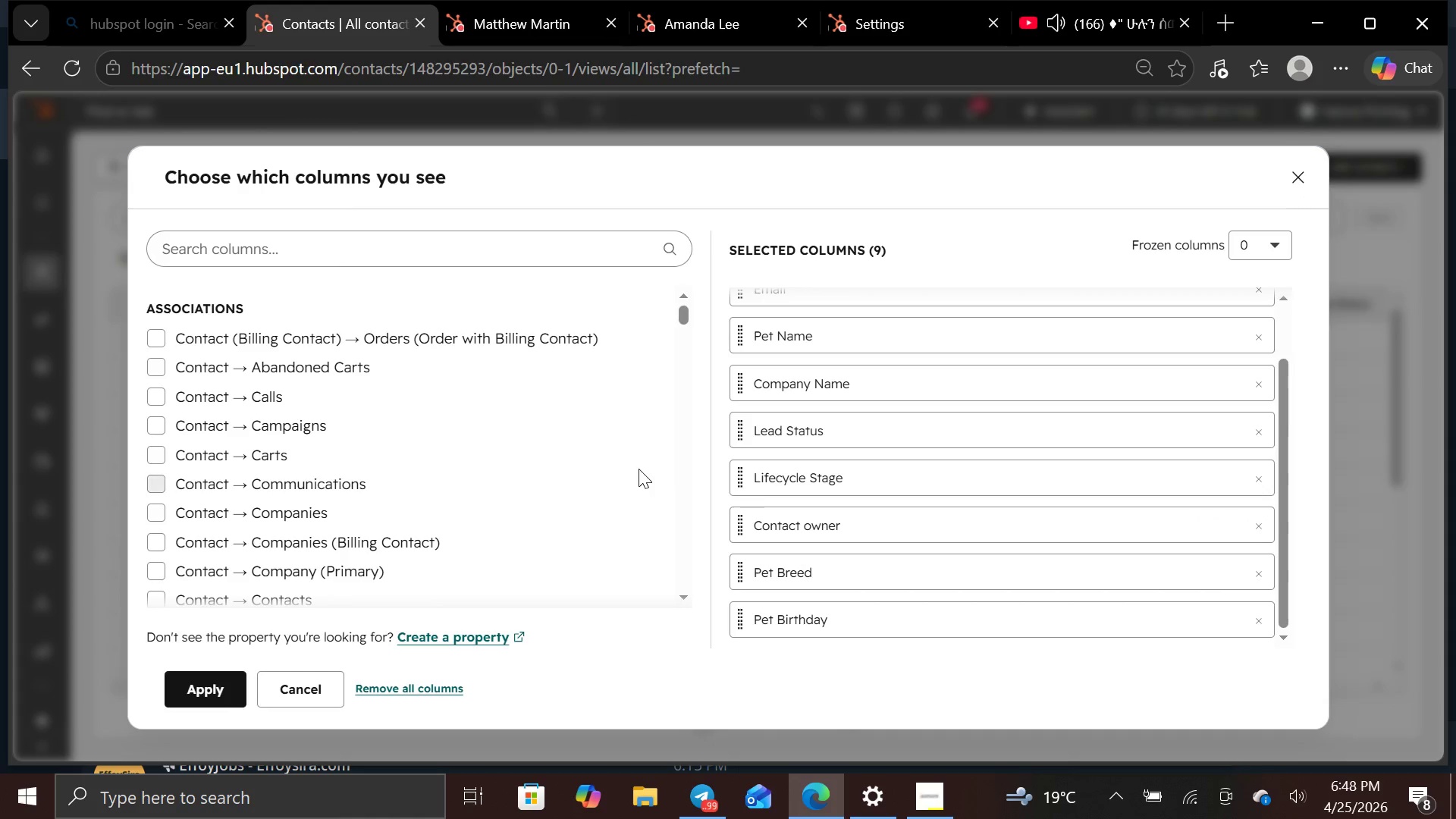 
left_click([202, 687])
 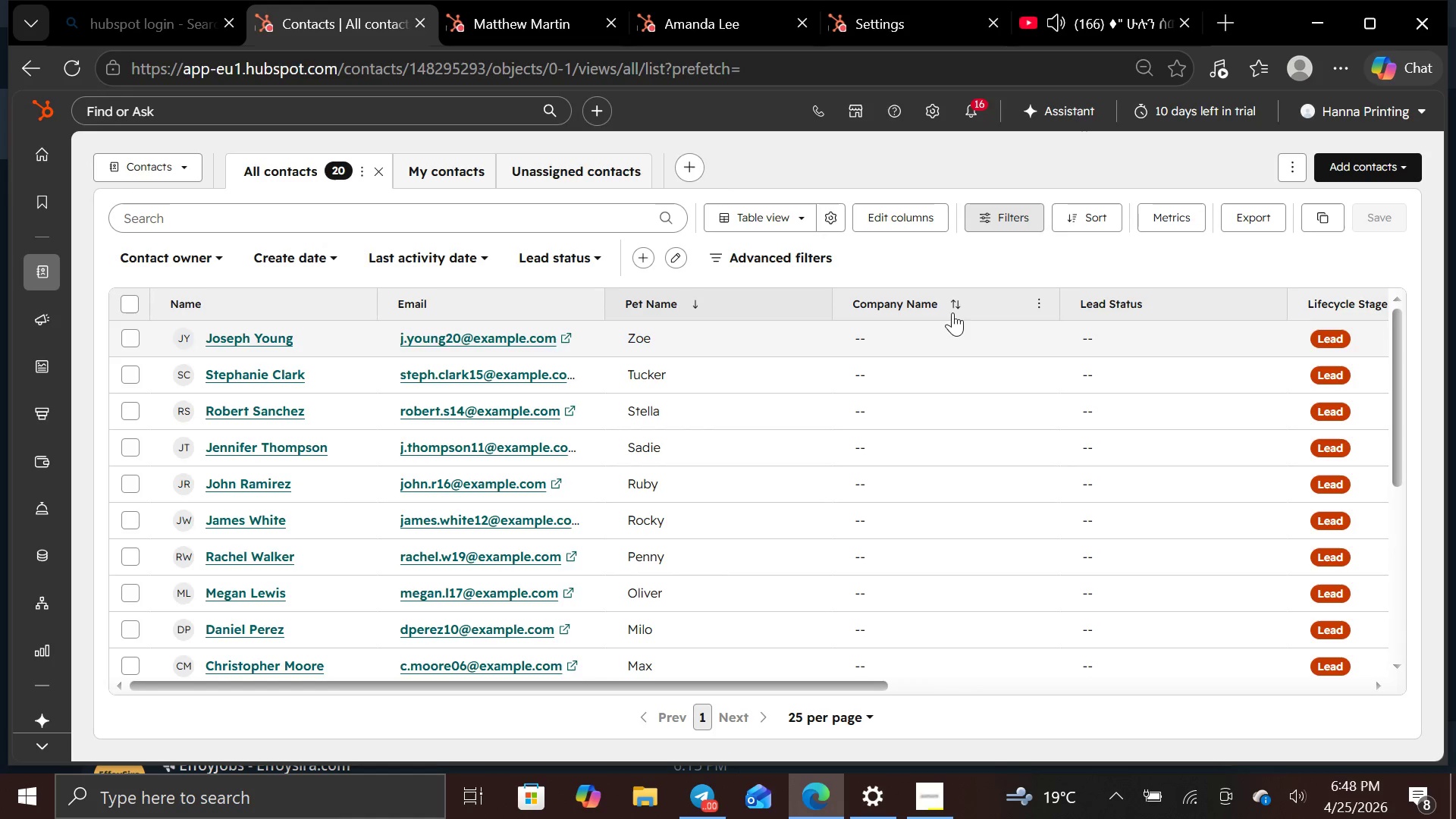 
left_click([902, 212])
 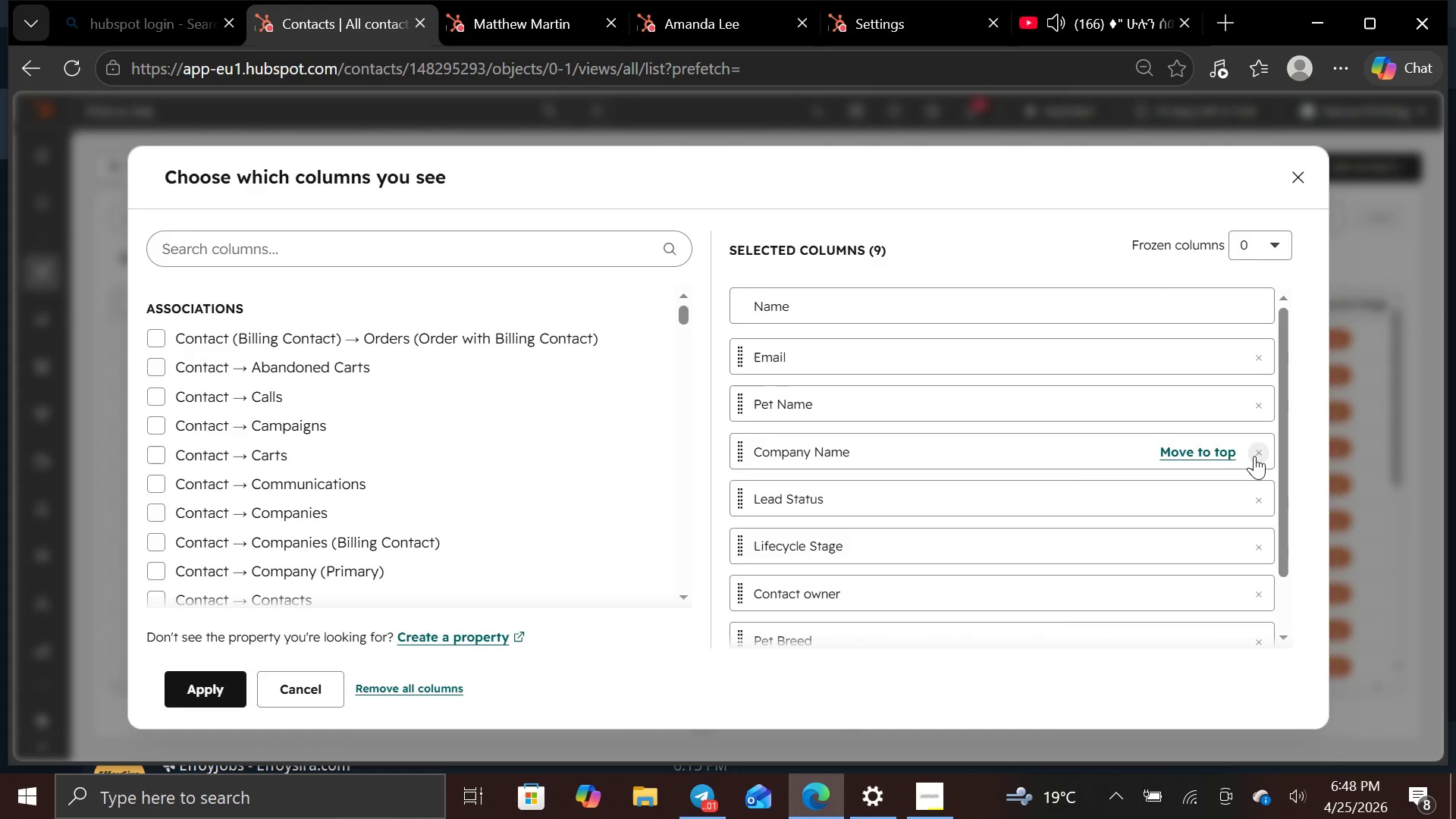 
left_click([1260, 457])
 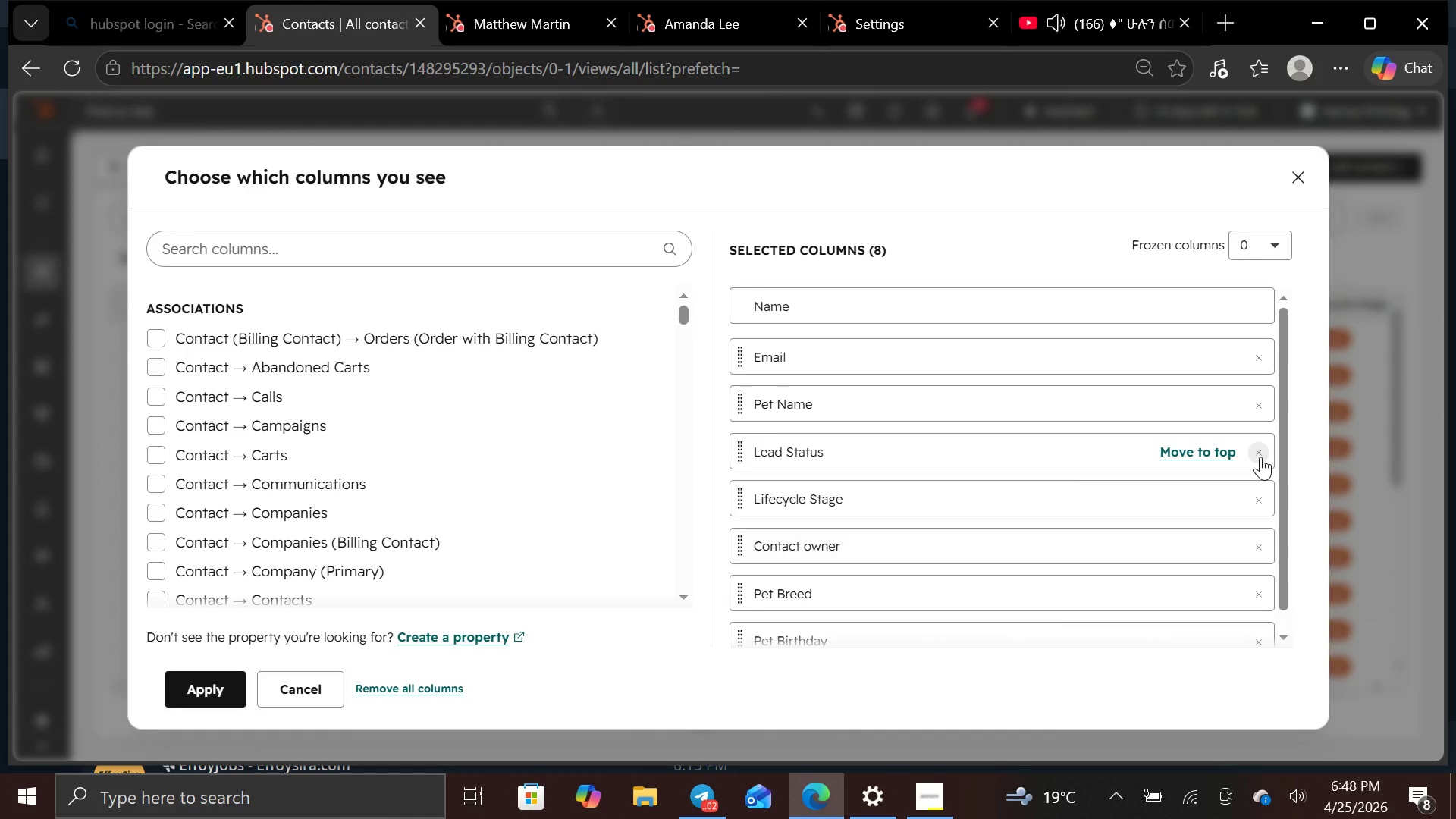 
left_click([1260, 457])
 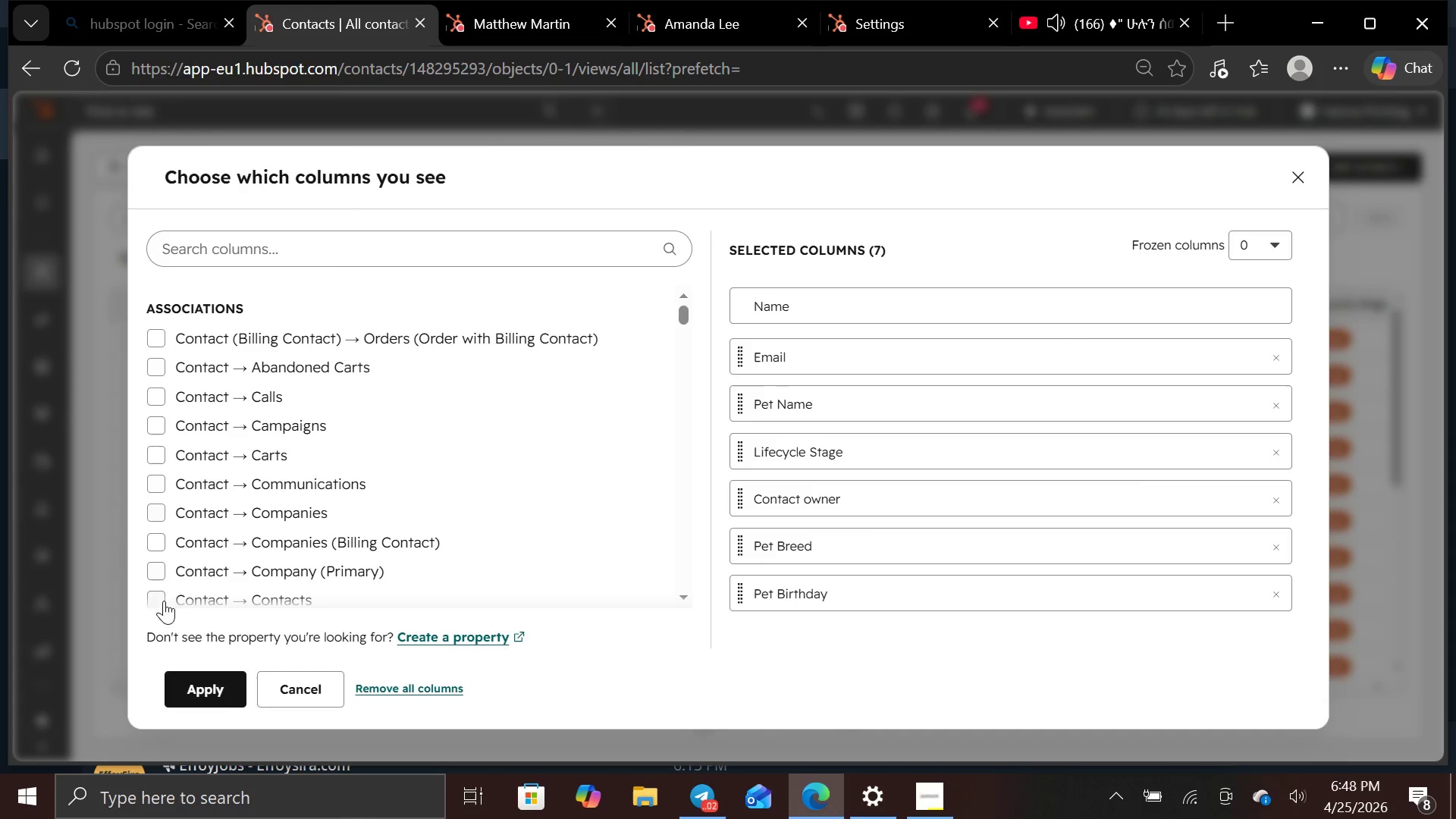 
left_click([188, 695])
 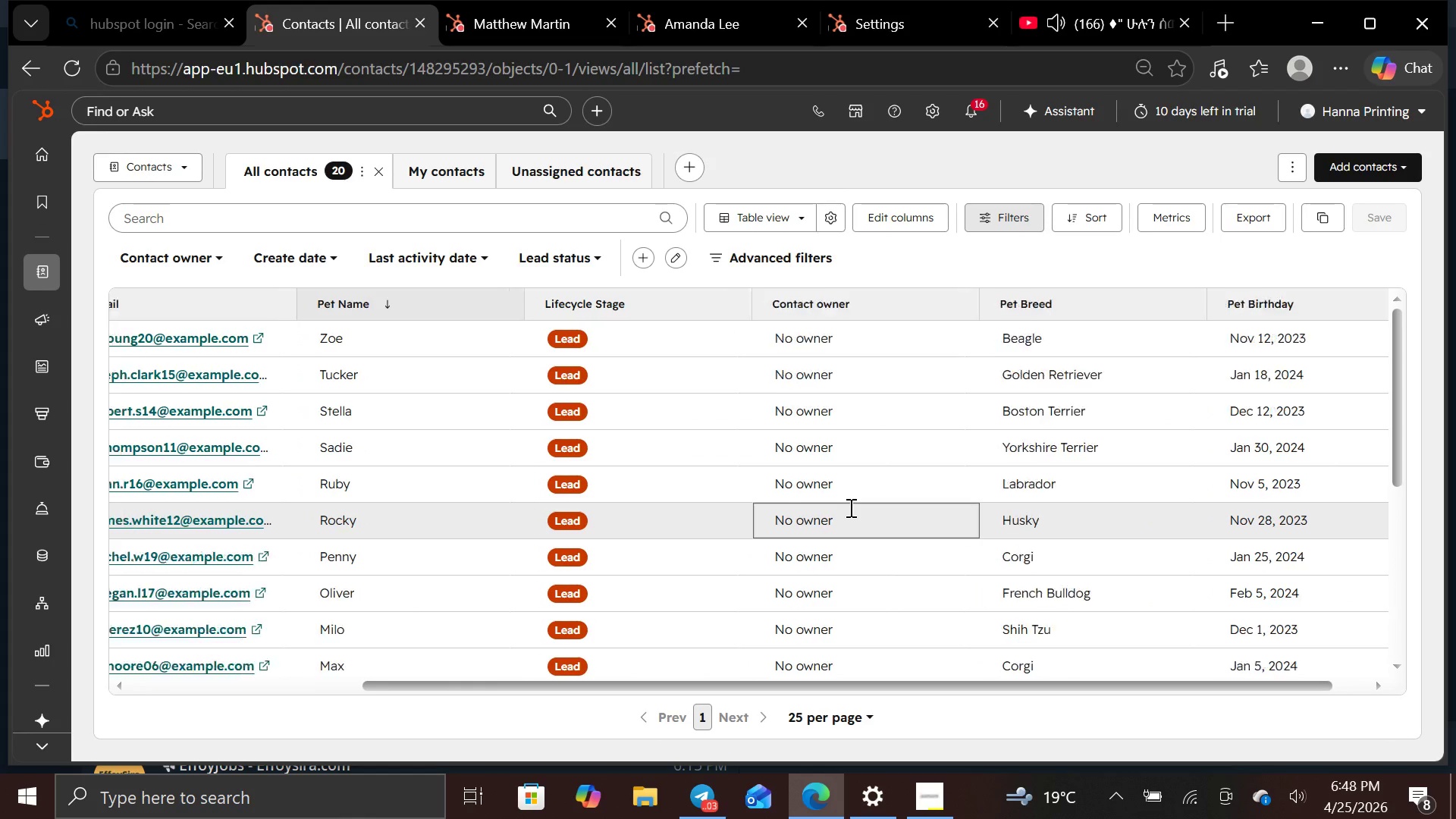 
wait(7.72)
 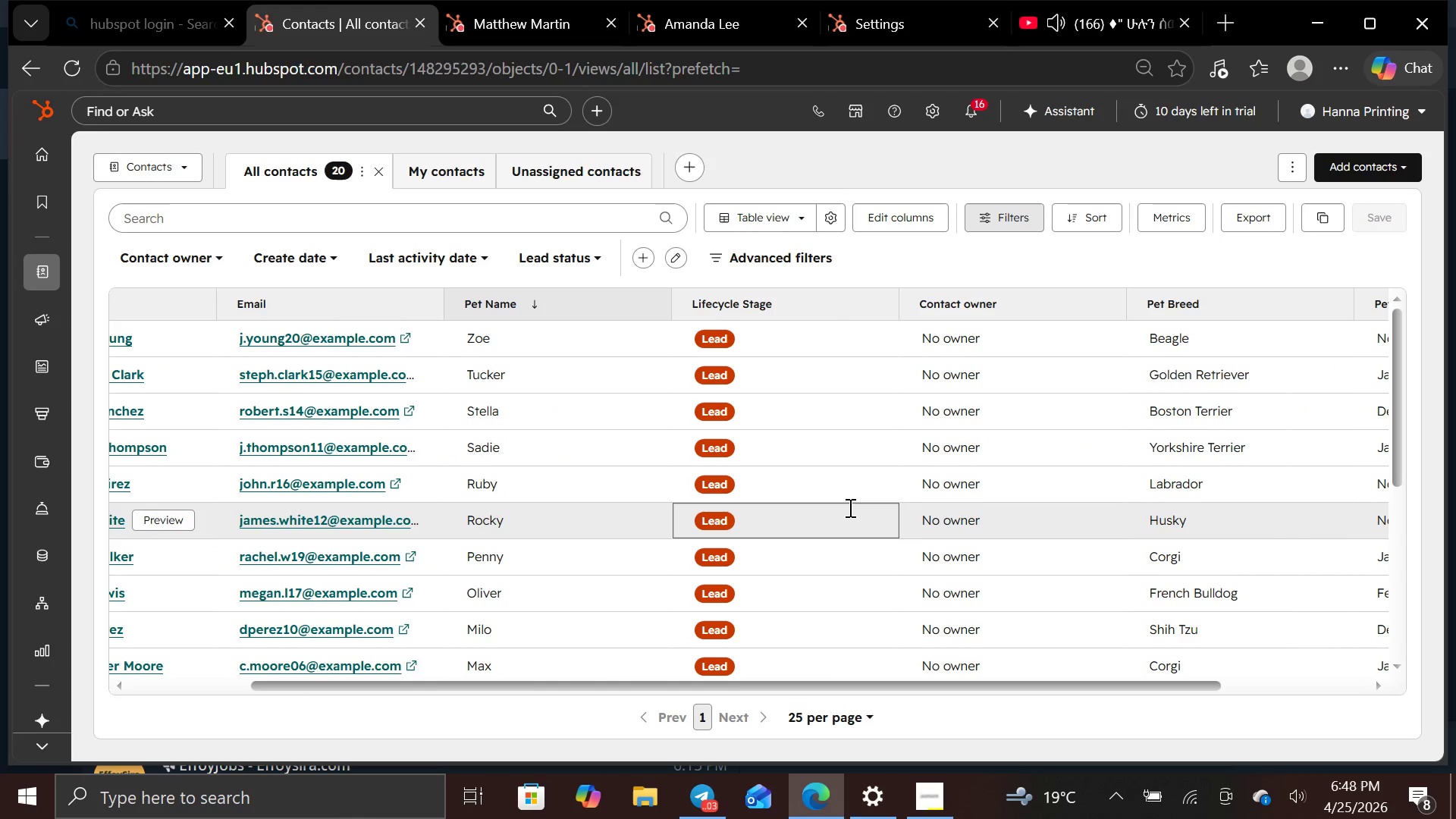 
left_click_drag(start_coordinate=[1157, 308], to_coordinate=[481, 308])
 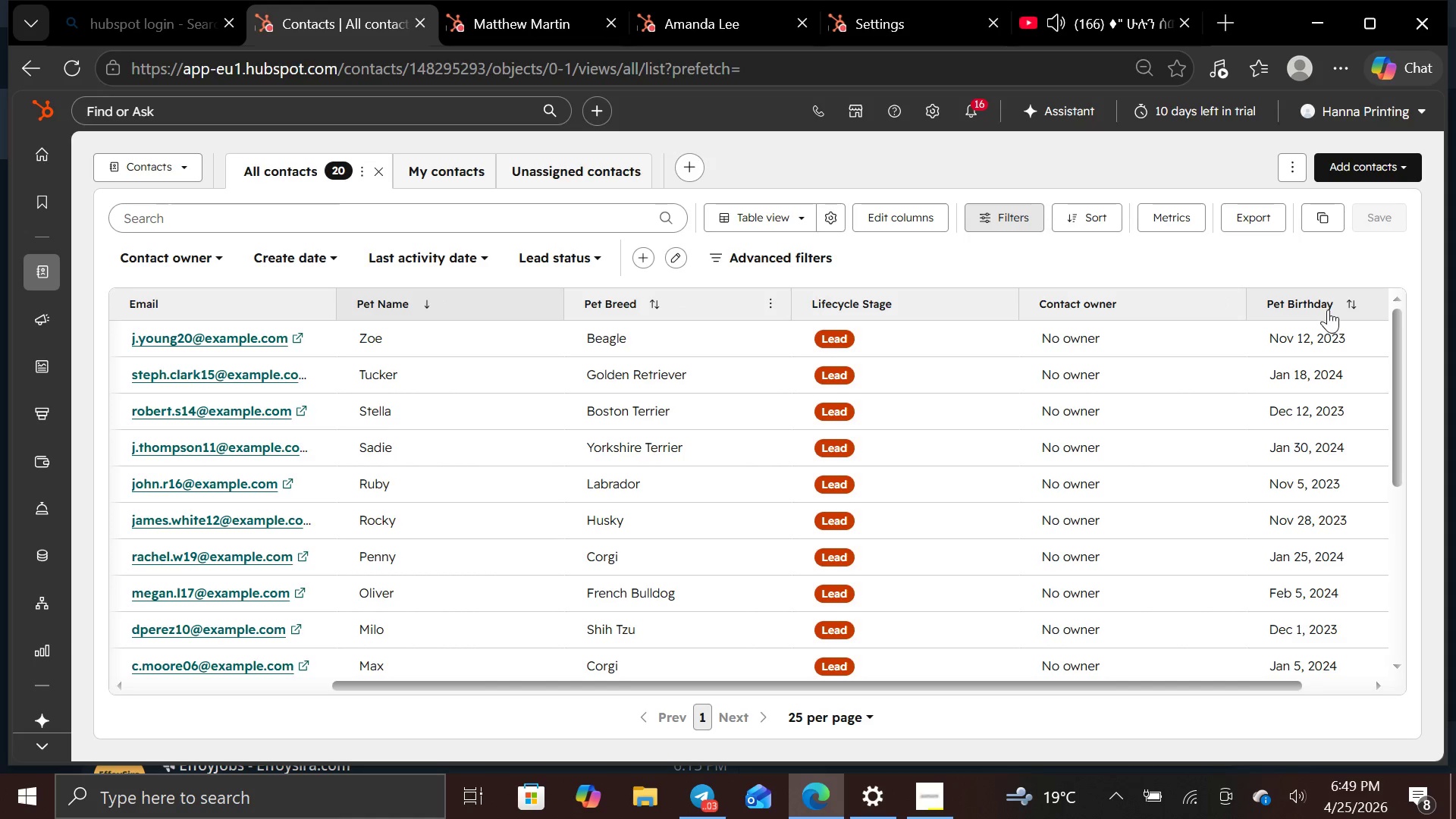 
left_click_drag(start_coordinate=[1327, 307], to_coordinate=[773, 302])
 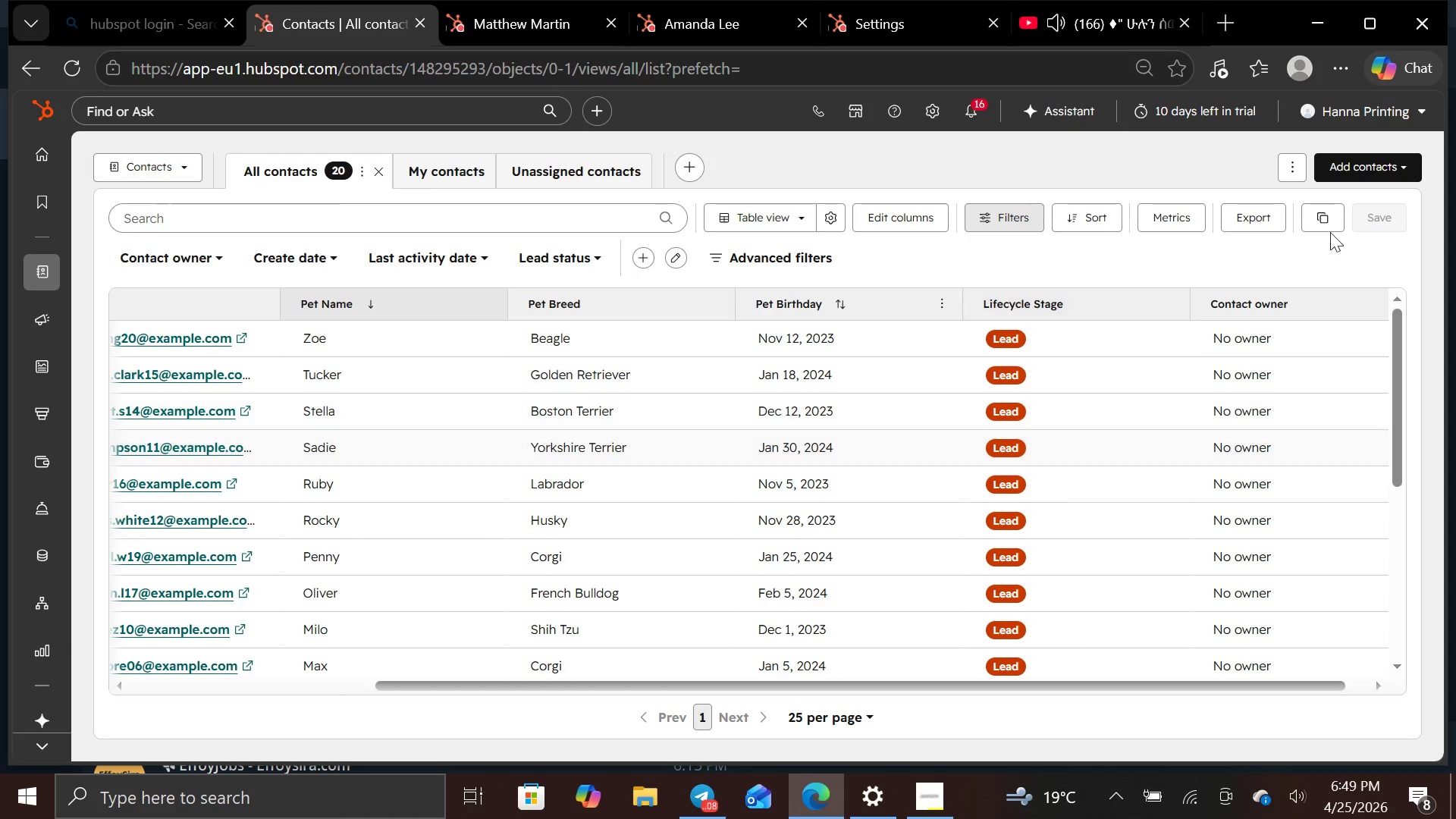 
wait(5.27)
 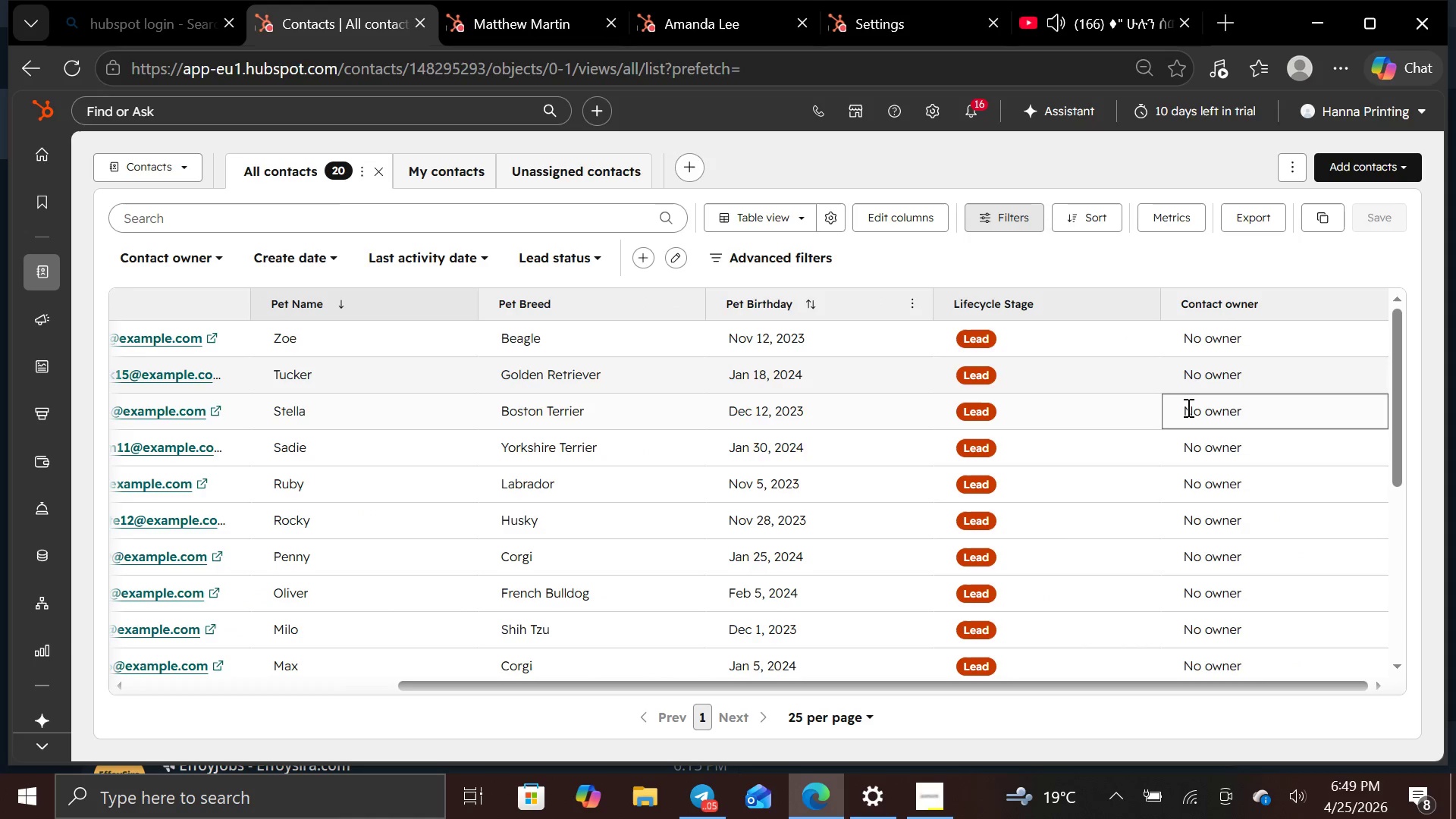 
left_click([1323, 312])
 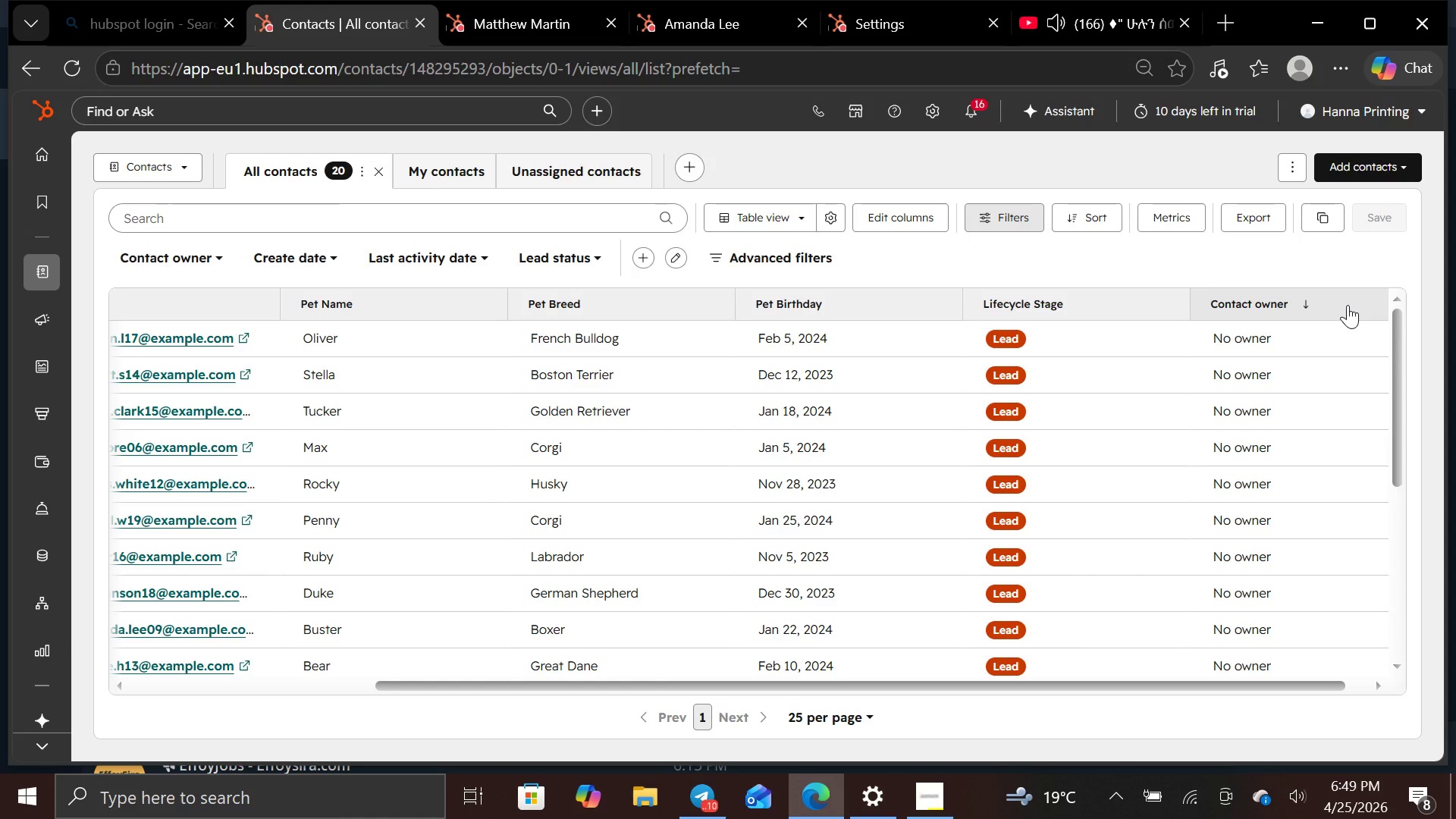 
left_click([1348, 305])
 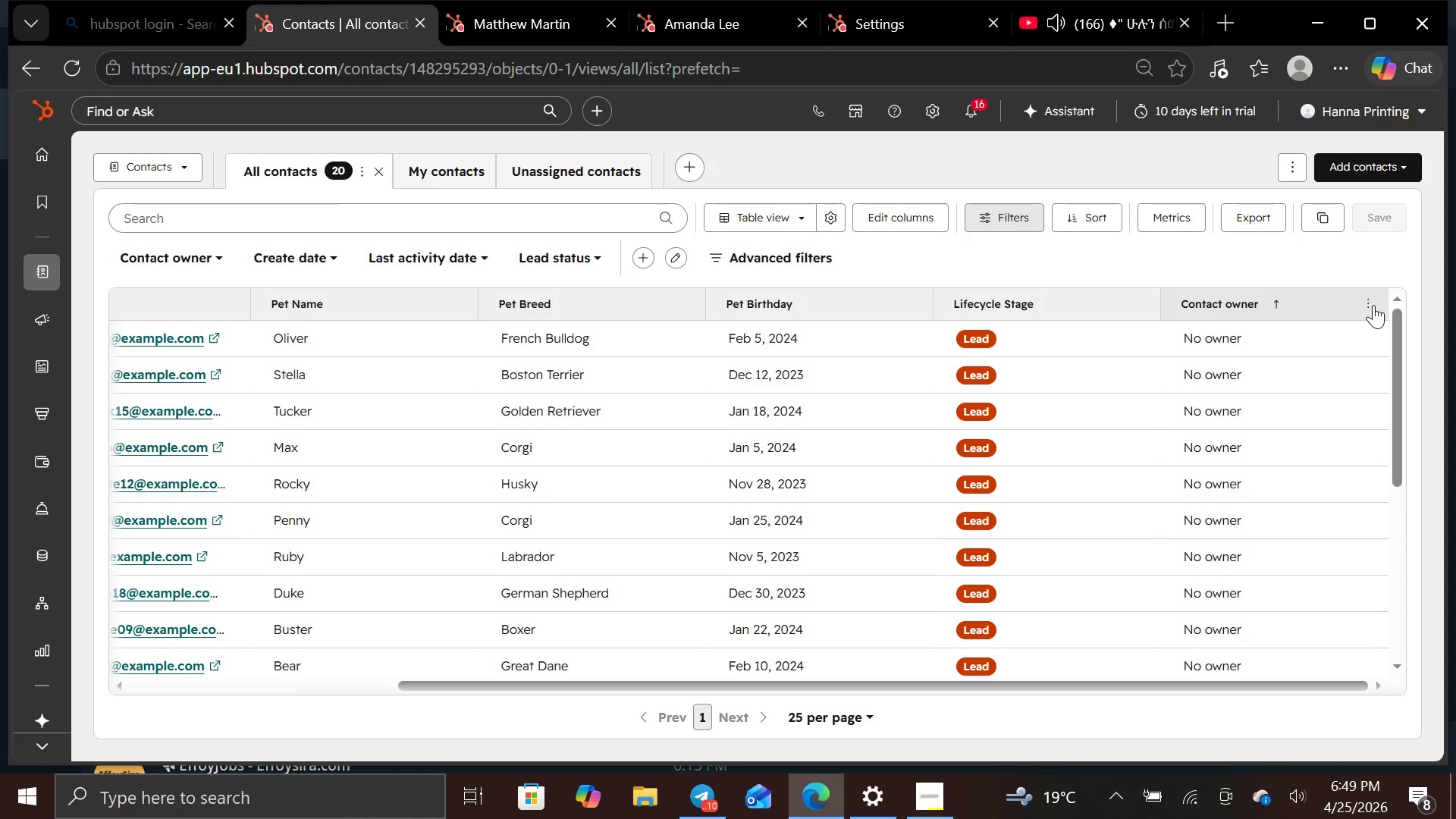 
left_click([1373, 305])
 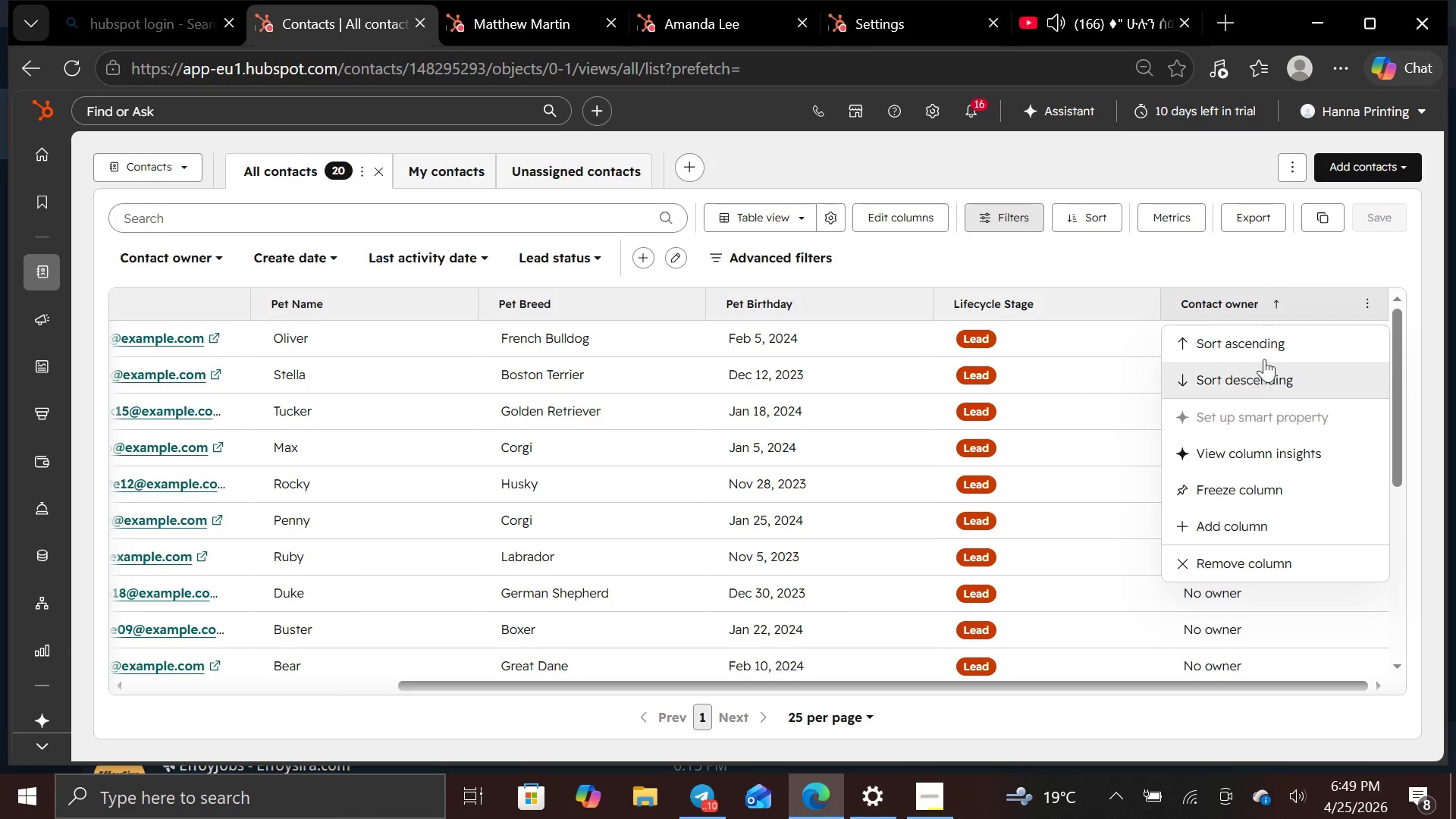 
left_click([1251, 302])
 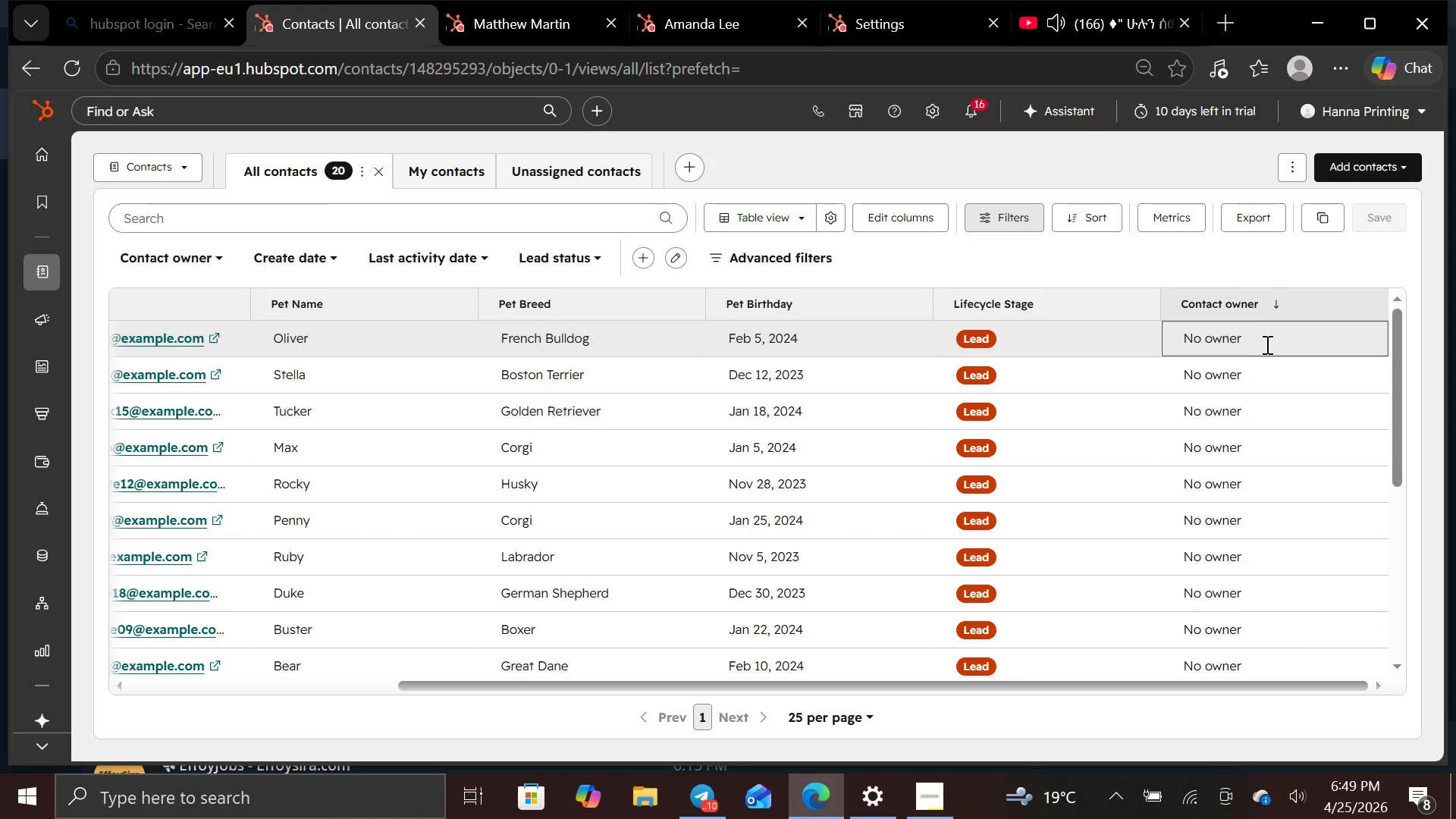 
left_click([1266, 337])
 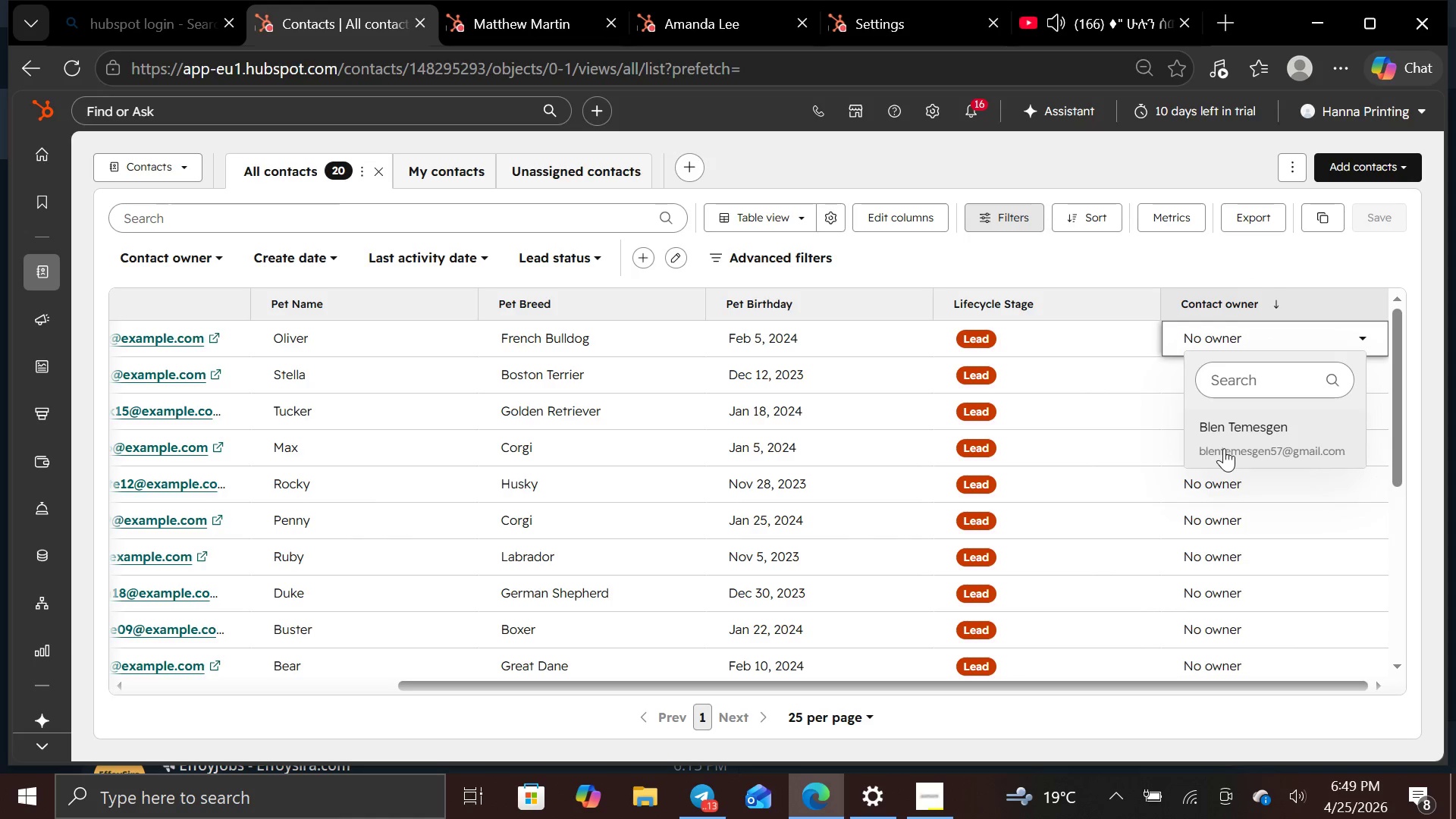 
left_click([1369, 243])
 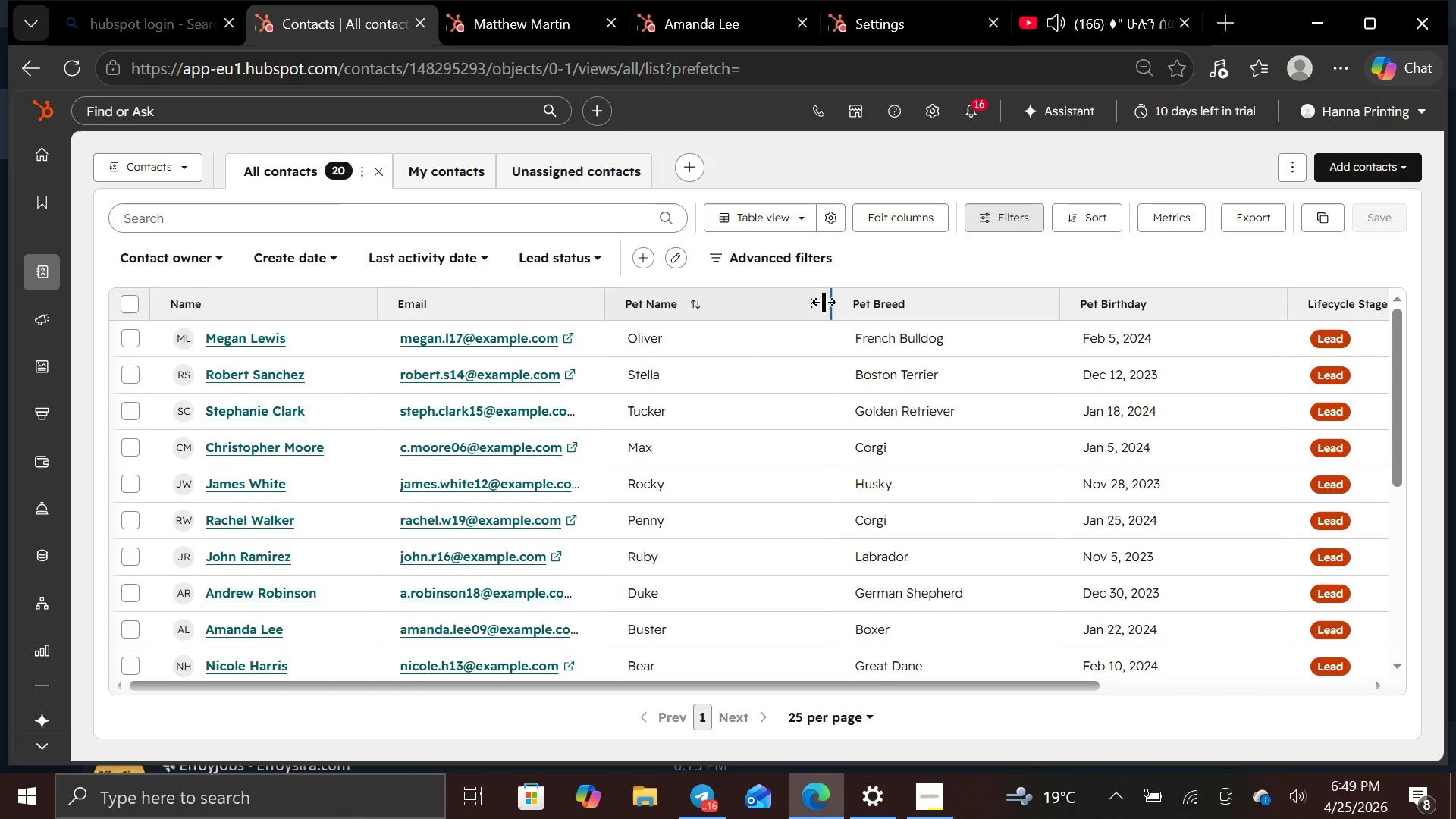 
left_click([818, 302])
 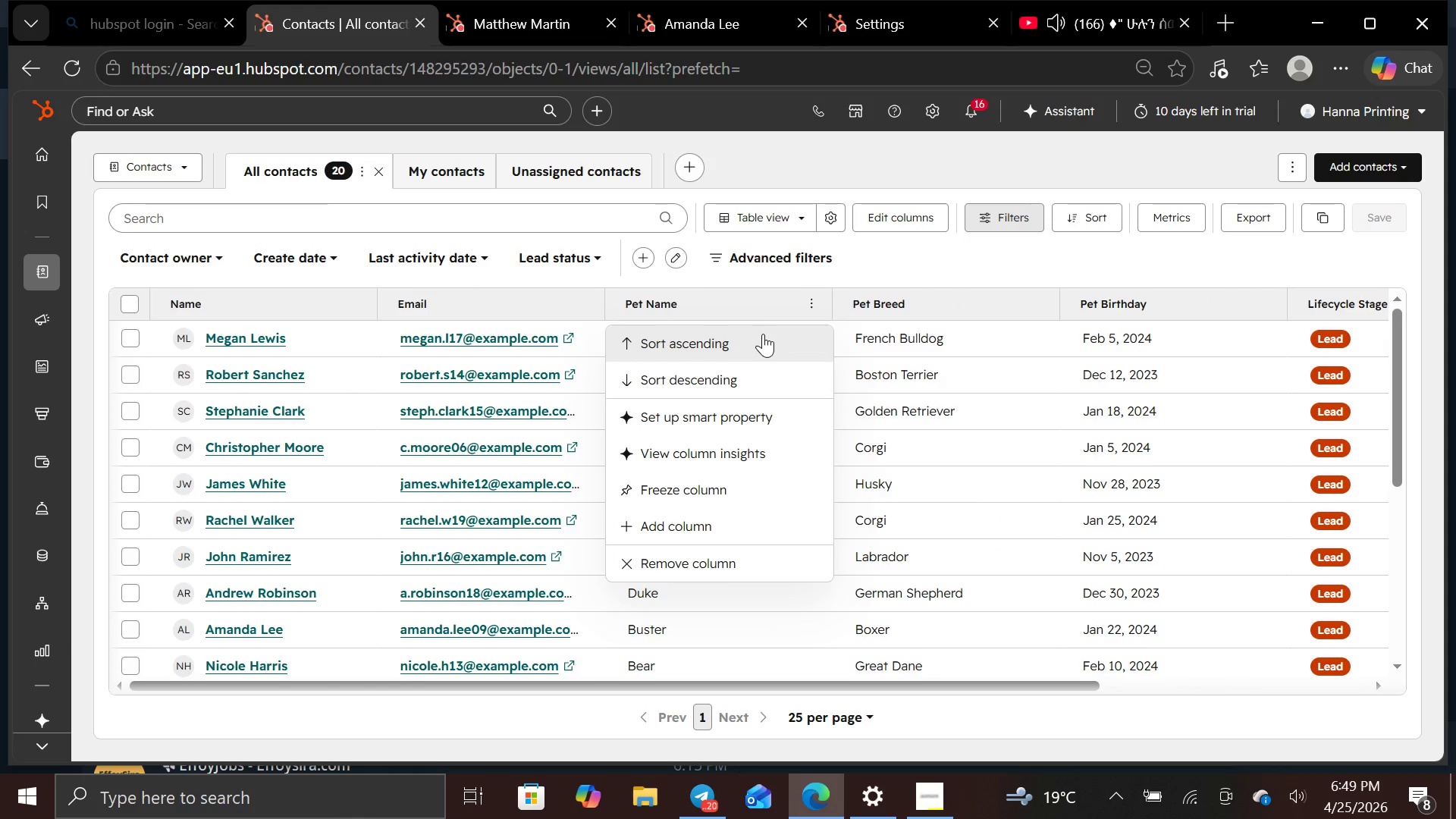 
left_click([757, 347])
 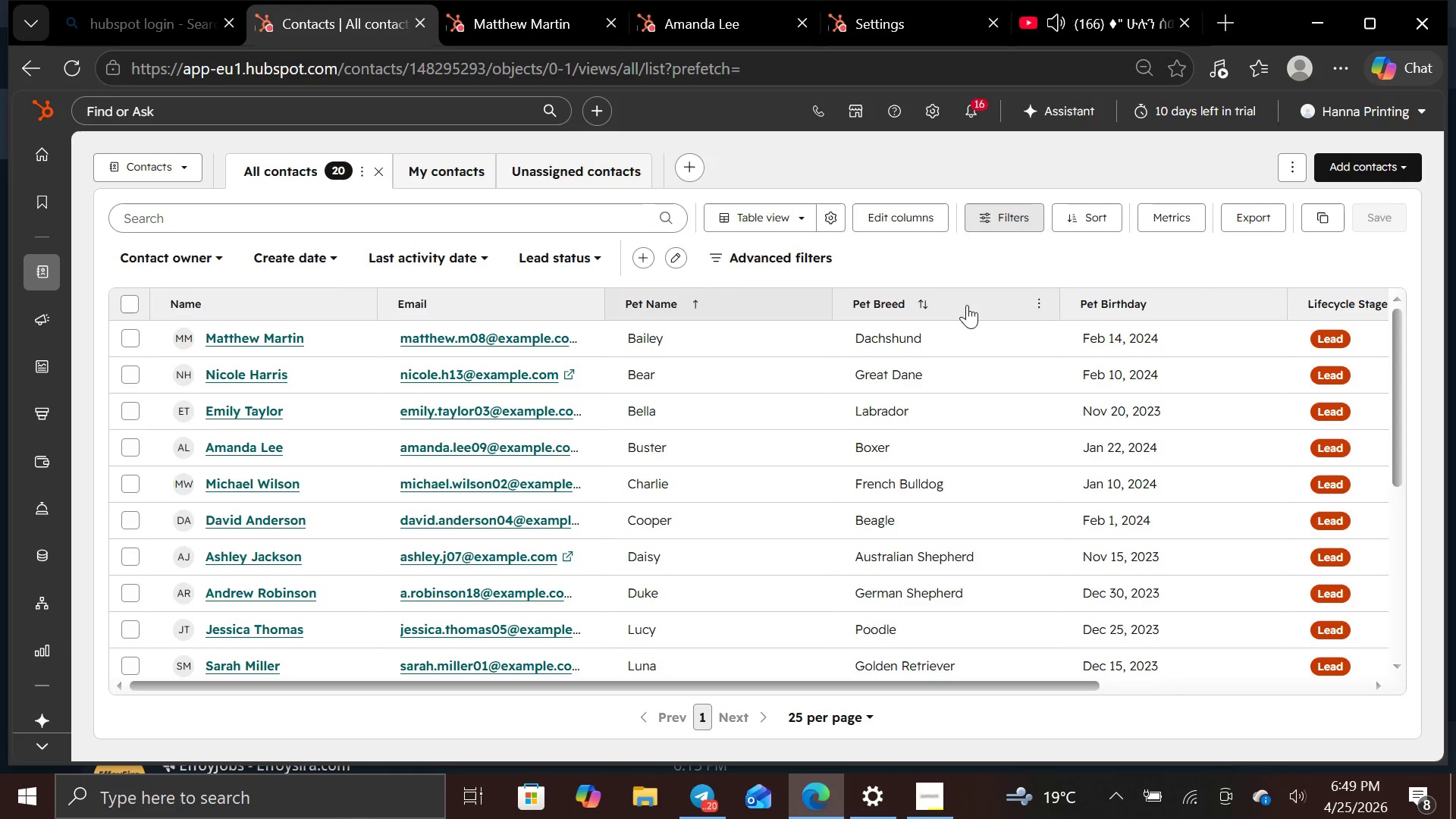 
left_click([1036, 298])
 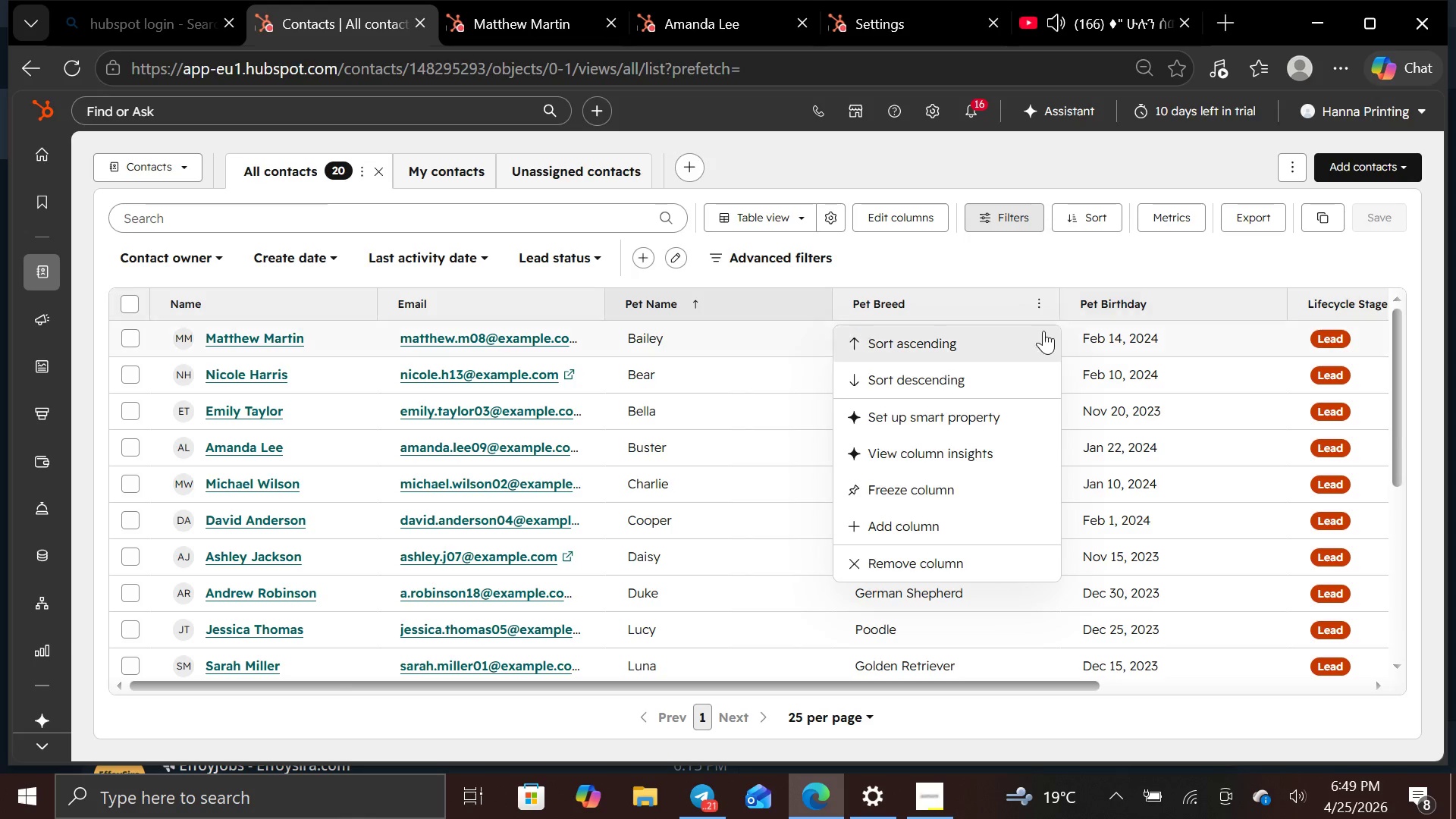 
left_click([1012, 356])
 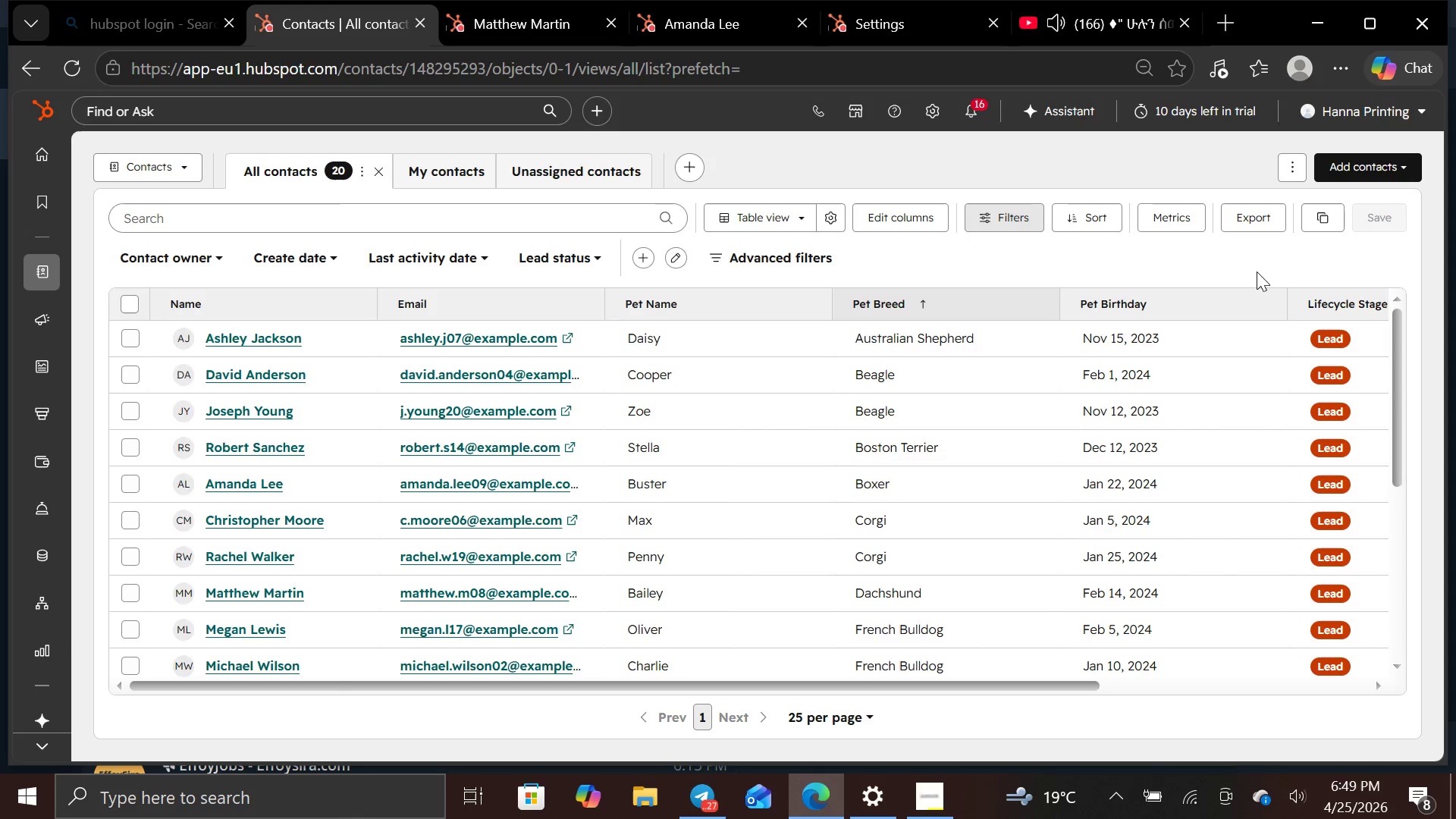 
wait(5.06)
 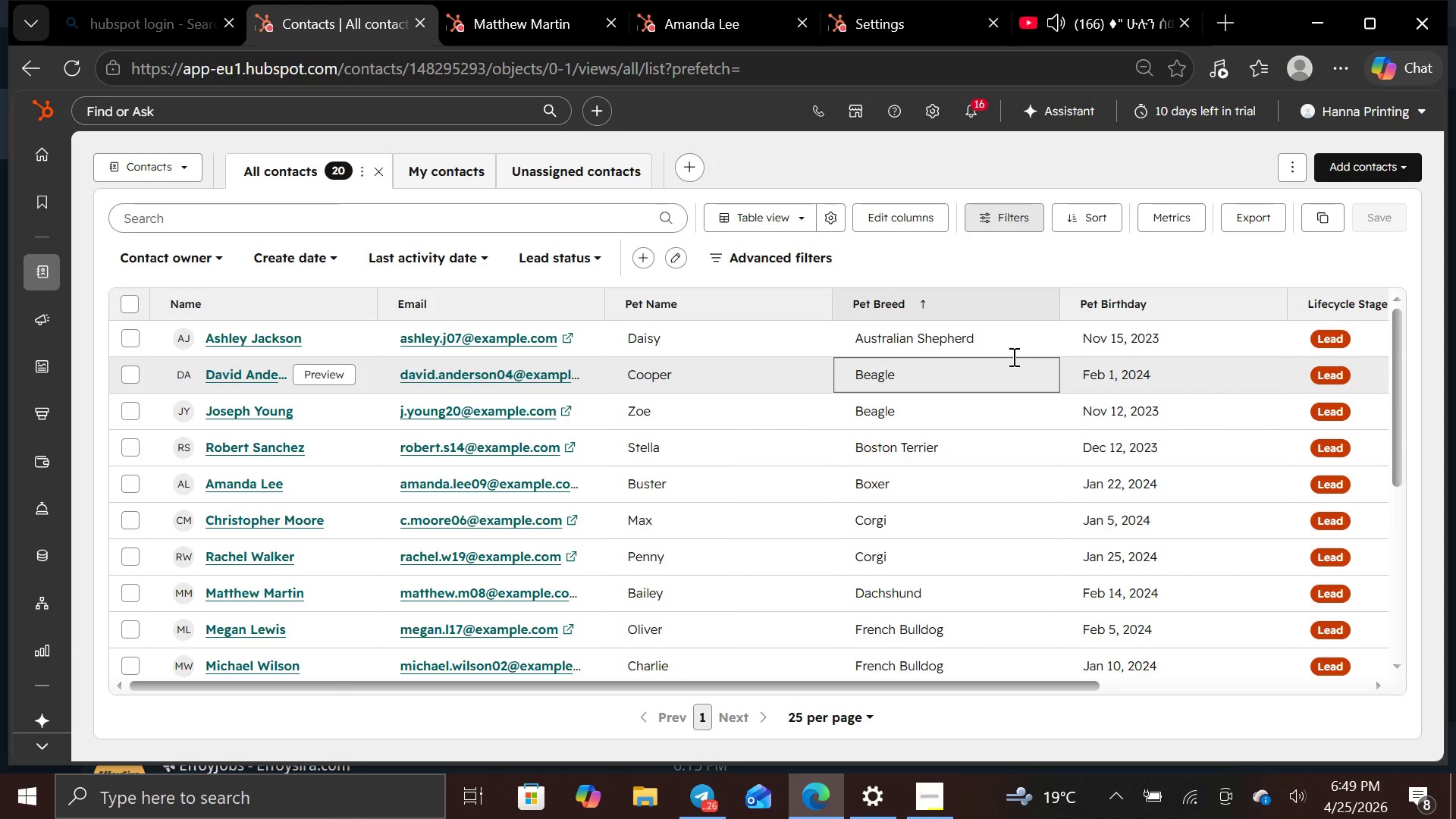 
left_click([1270, 309])
 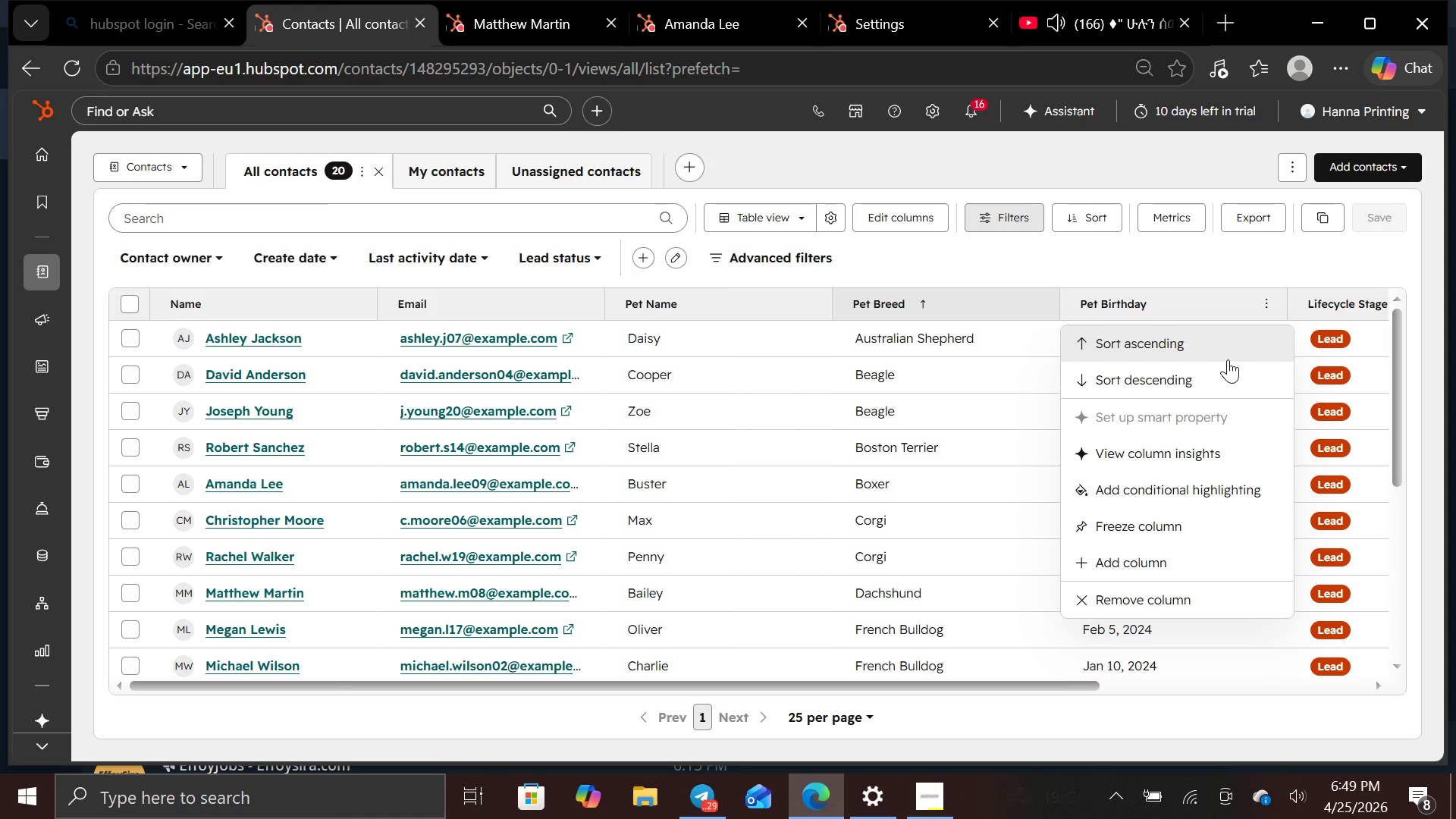 
left_click([1228, 358])
 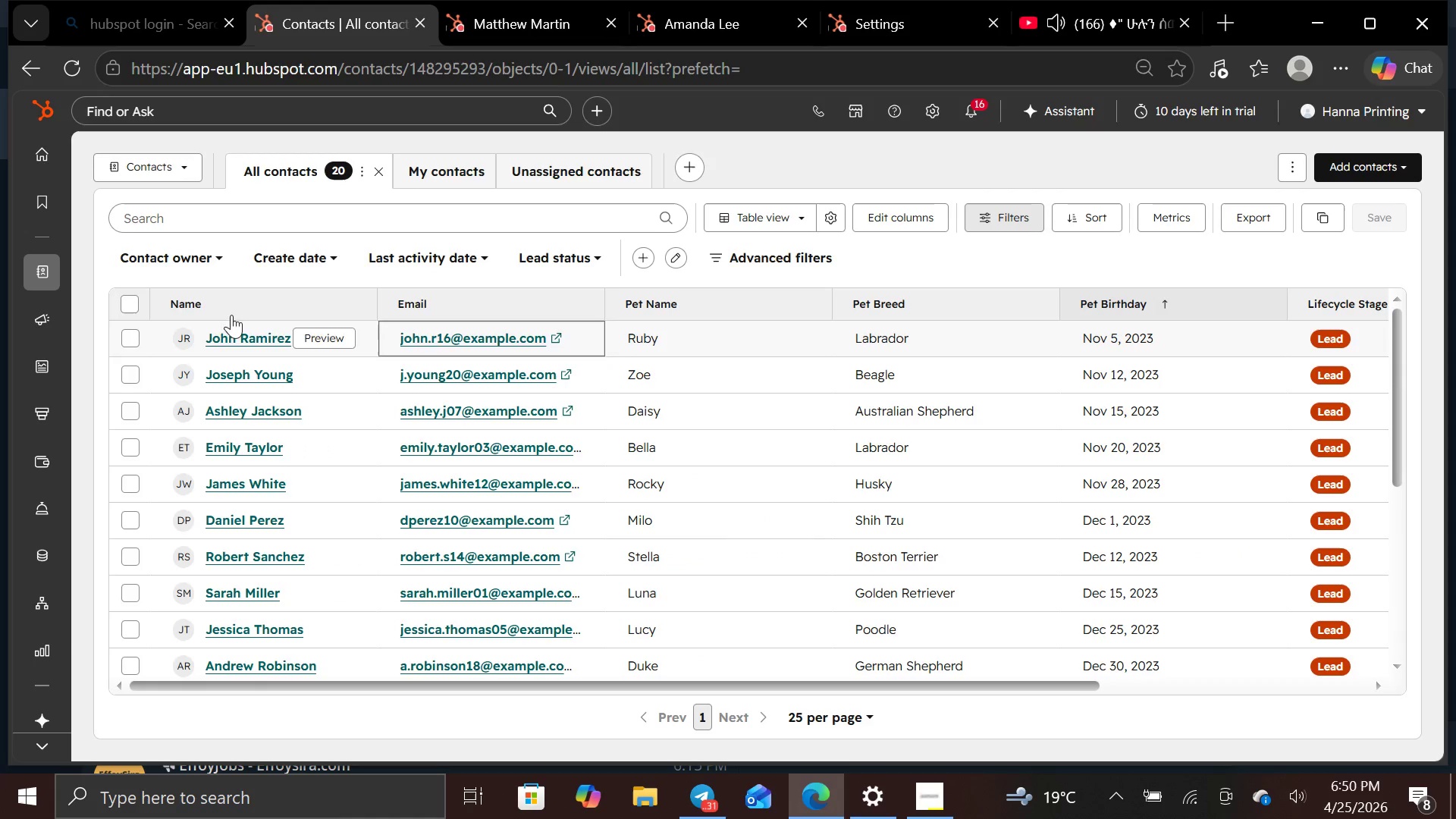 
wait(13.64)
 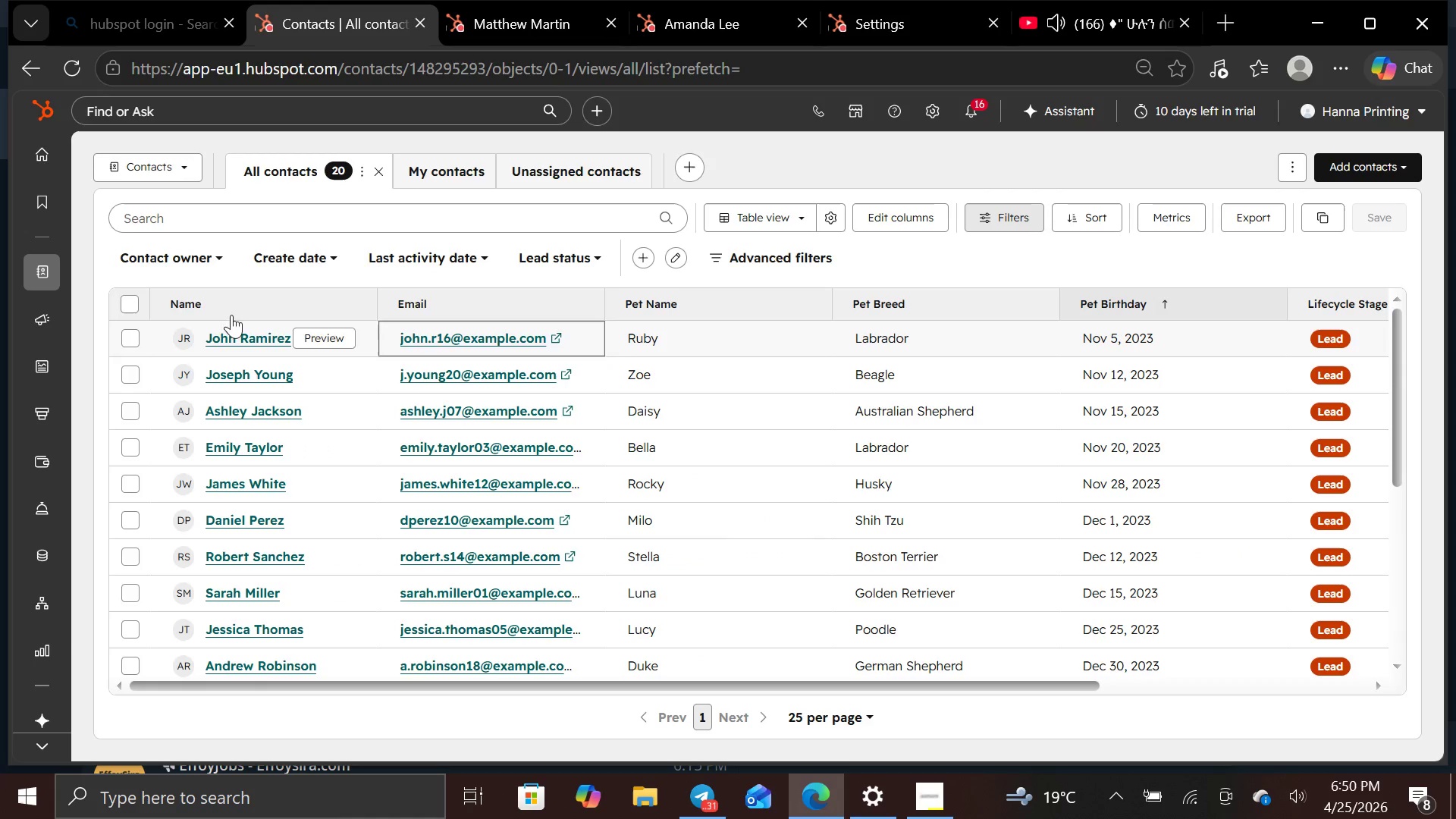 
left_click([121, 648])
 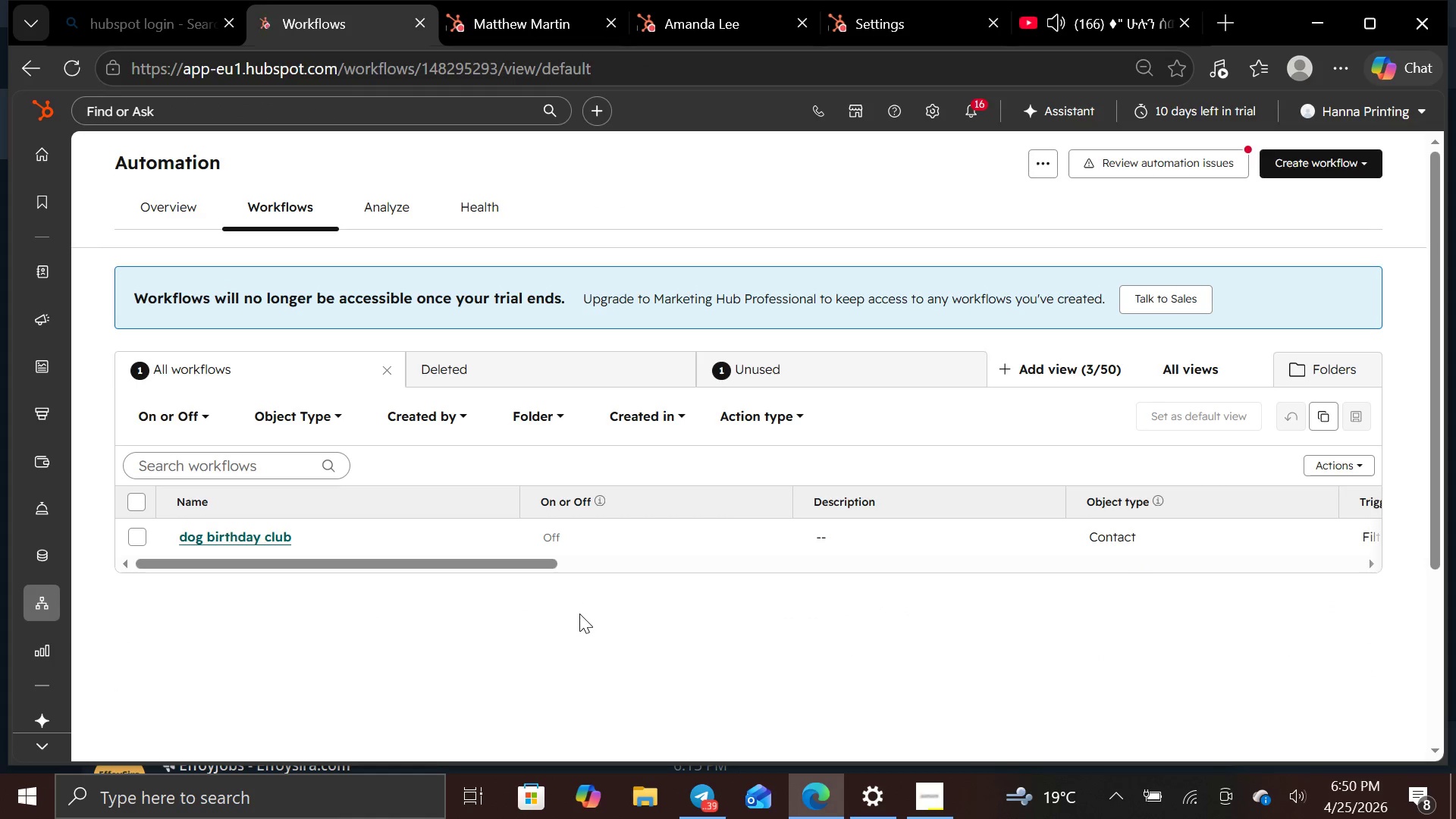 
wait(5.34)
 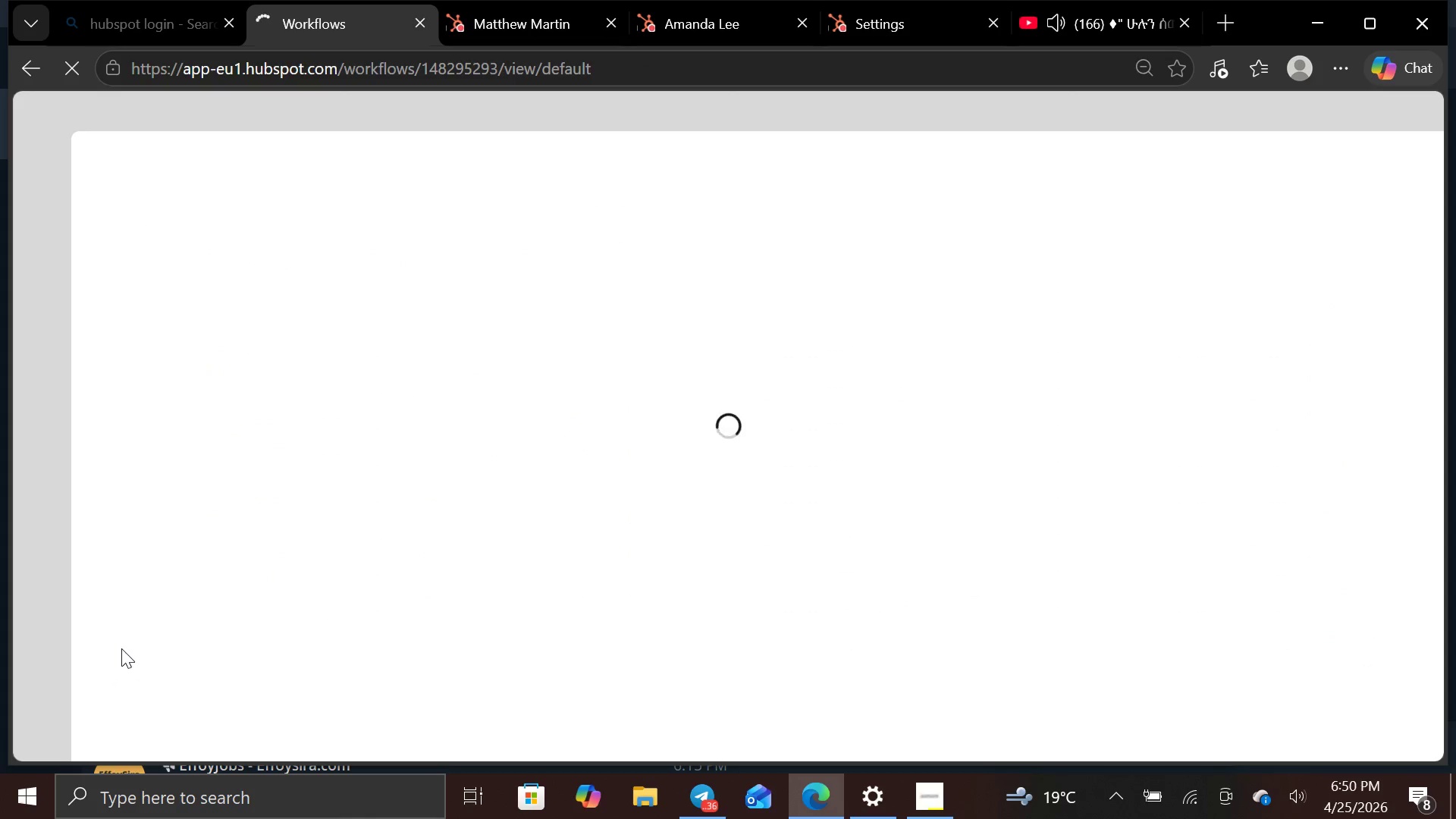 
left_click([924, 799])